 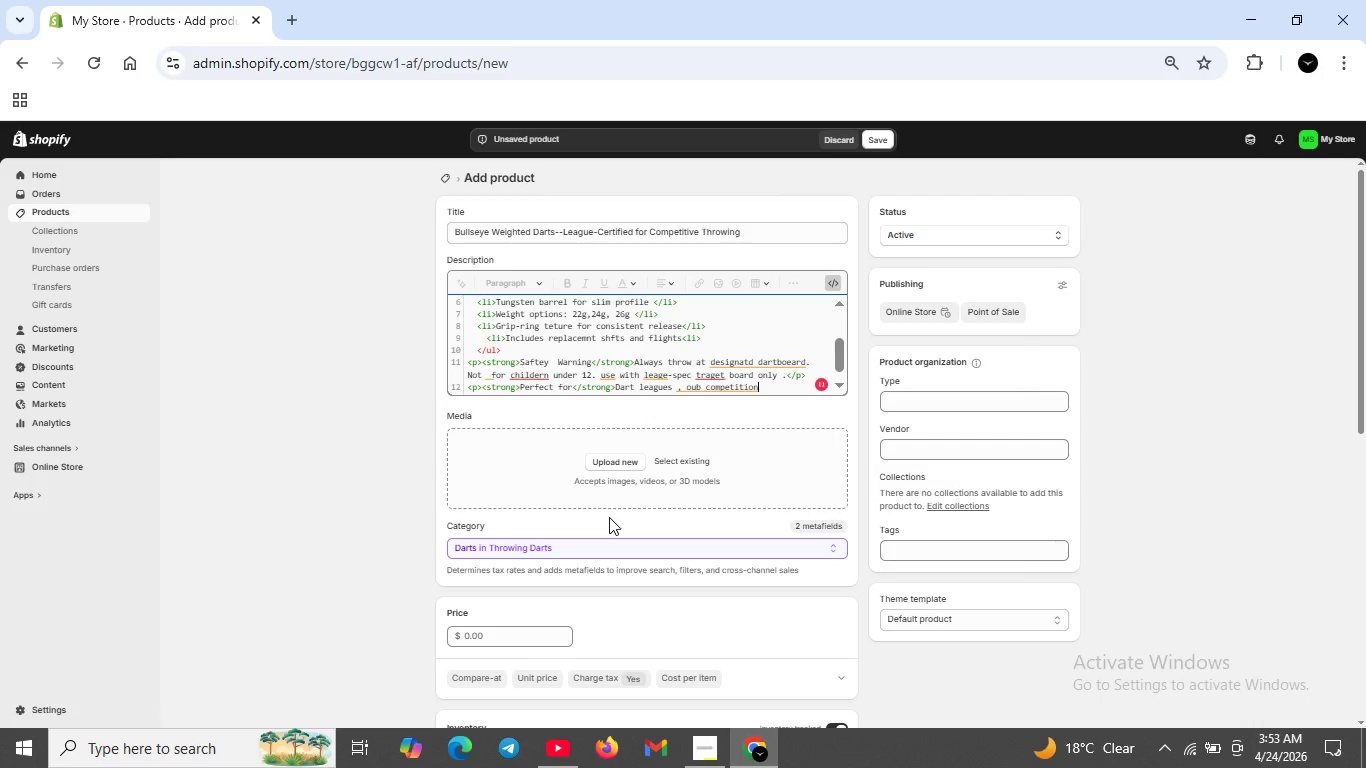 
key(ArrowLeft)
 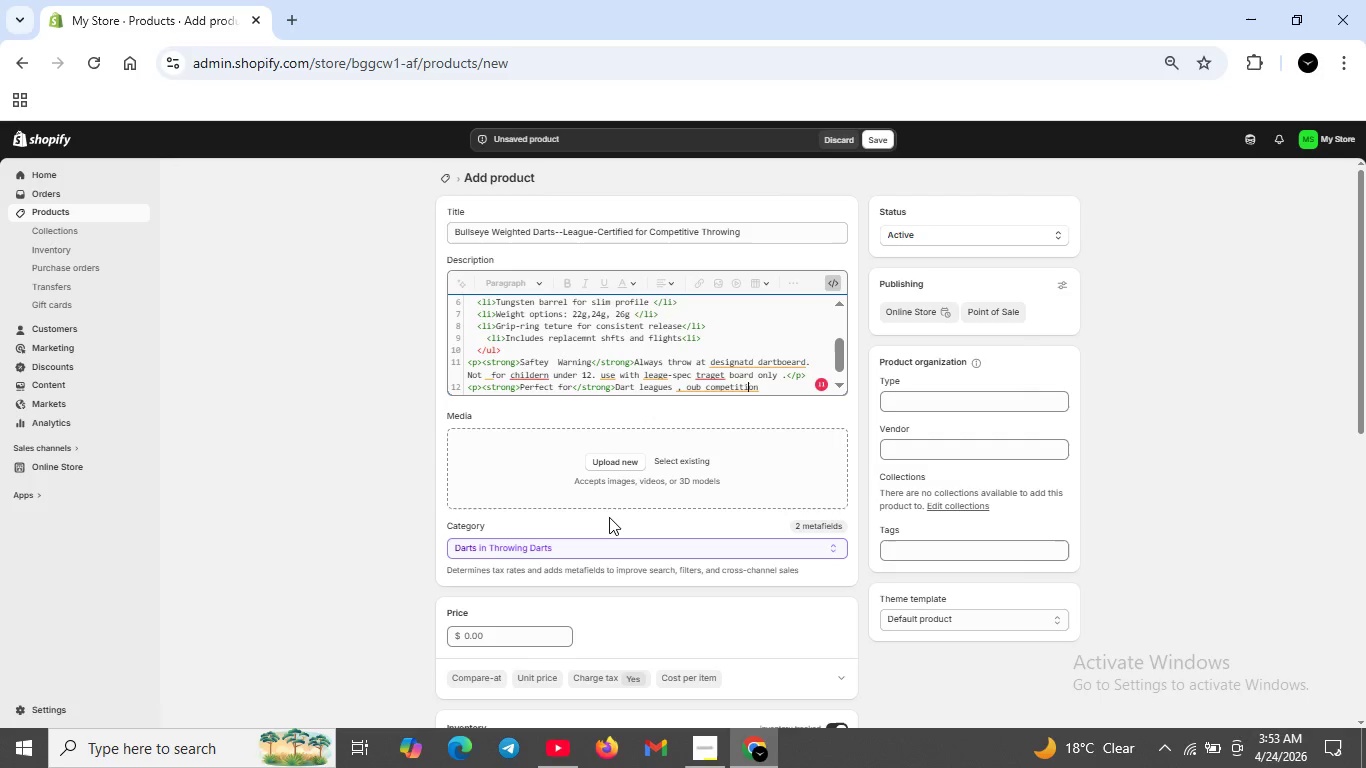 
key(ArrowLeft)
 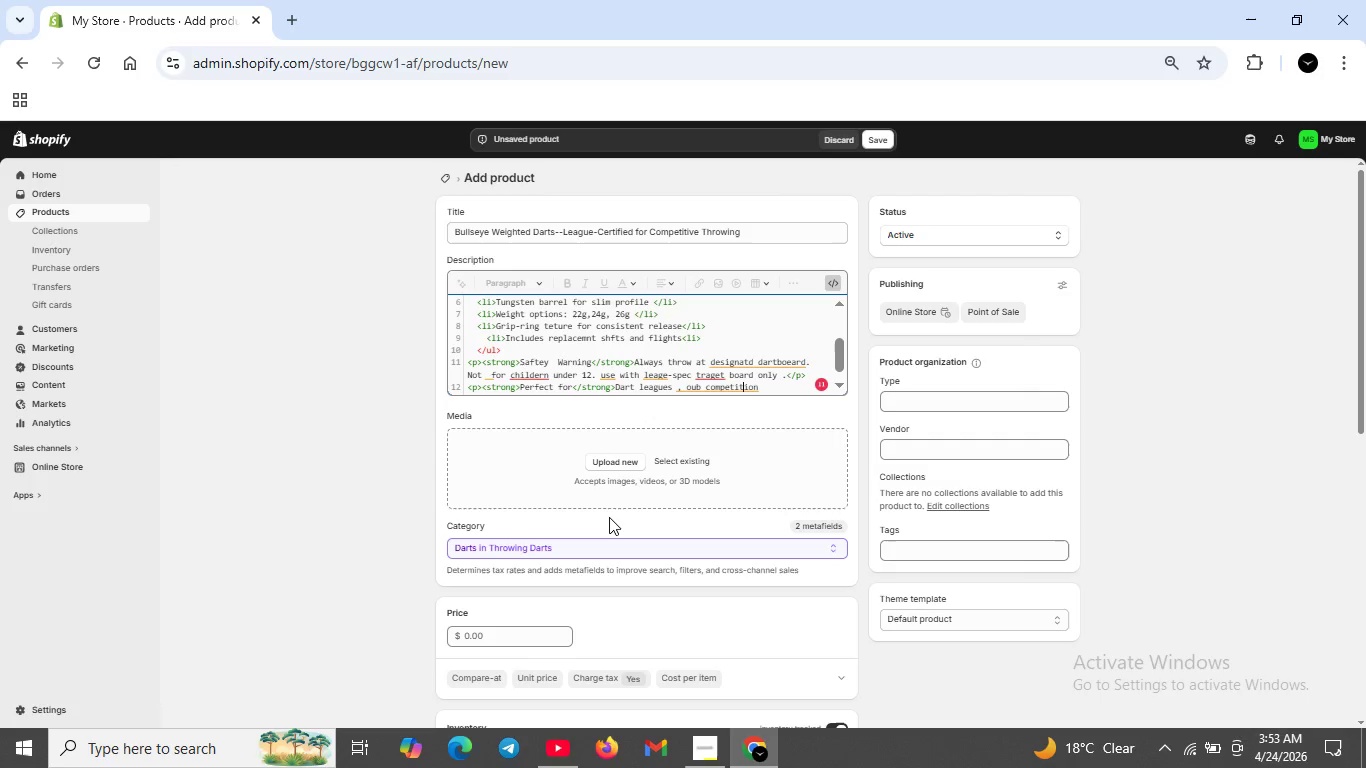 
key(ArrowLeft)
 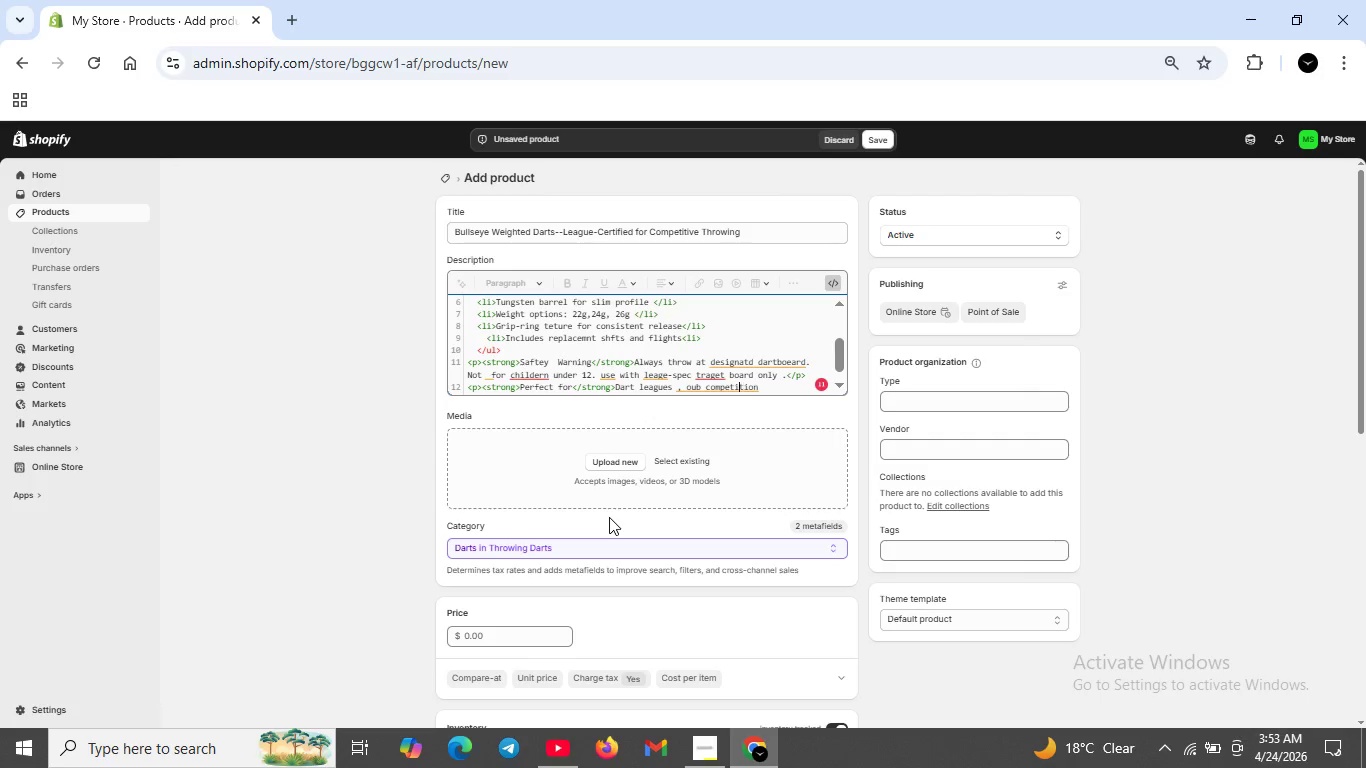 
key(ArrowLeft)
 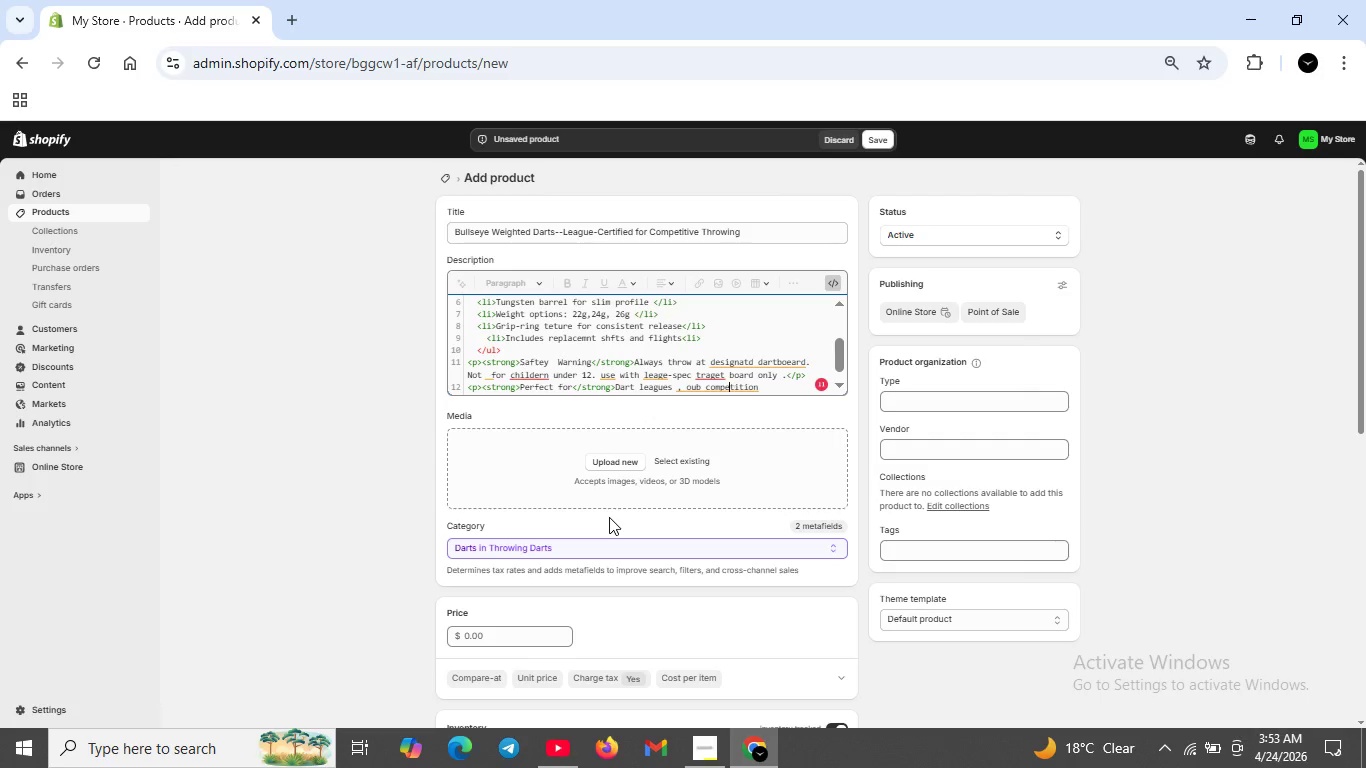 
key(ArrowLeft)
 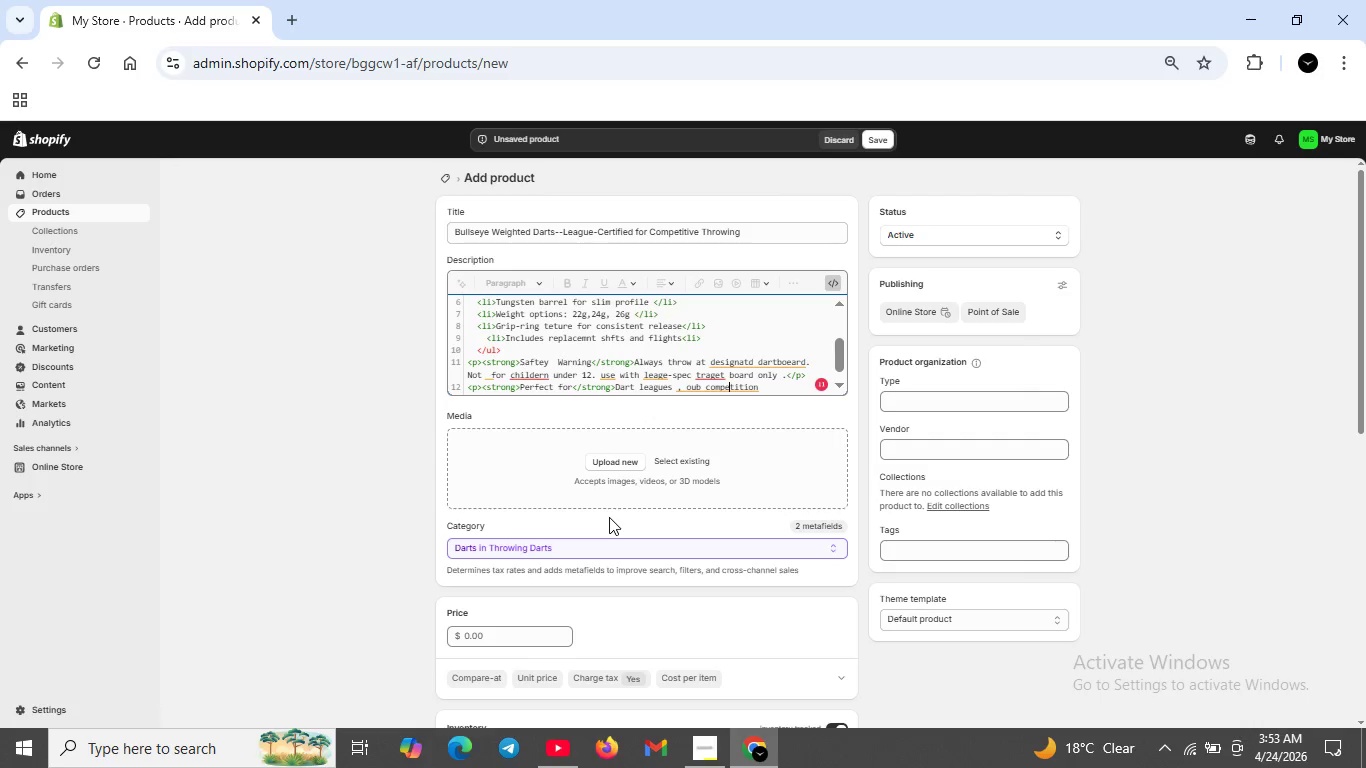 
key(ArrowLeft)
 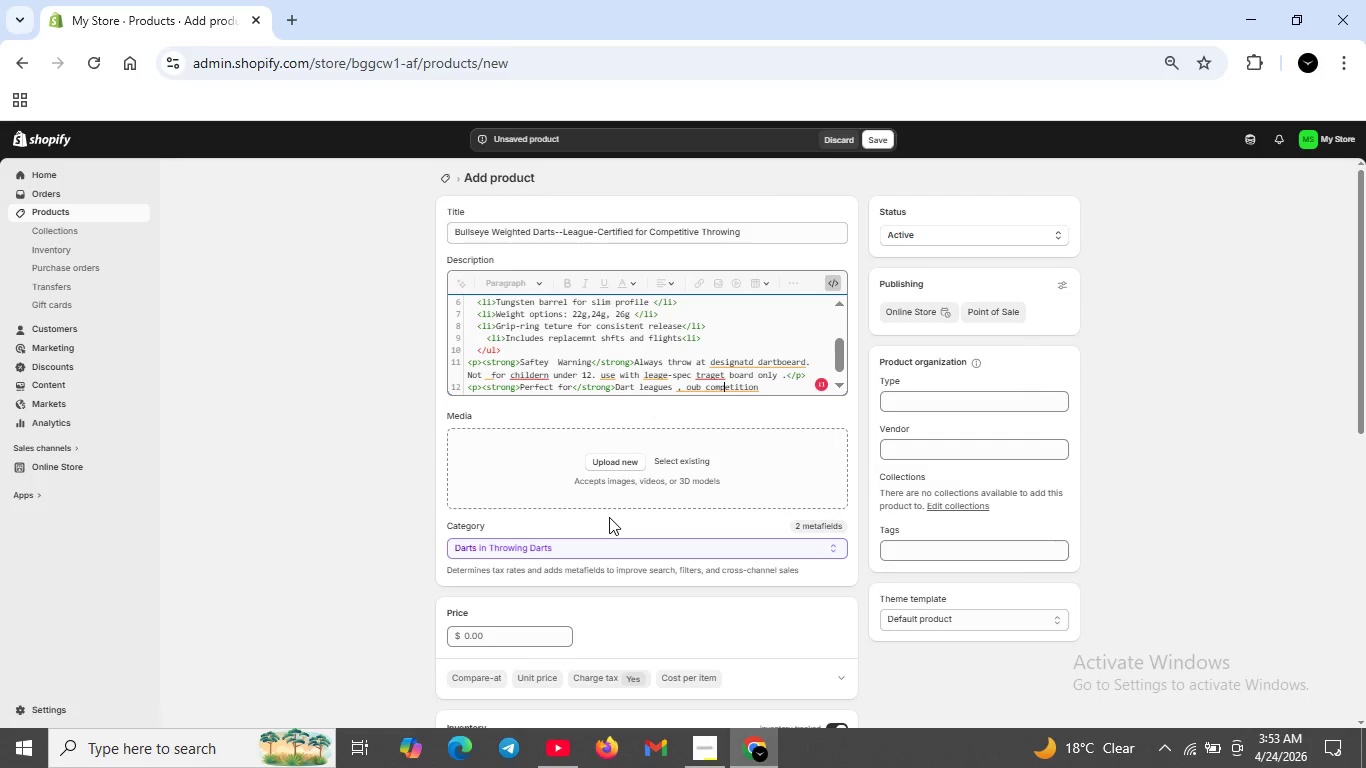 
key(ArrowLeft)
 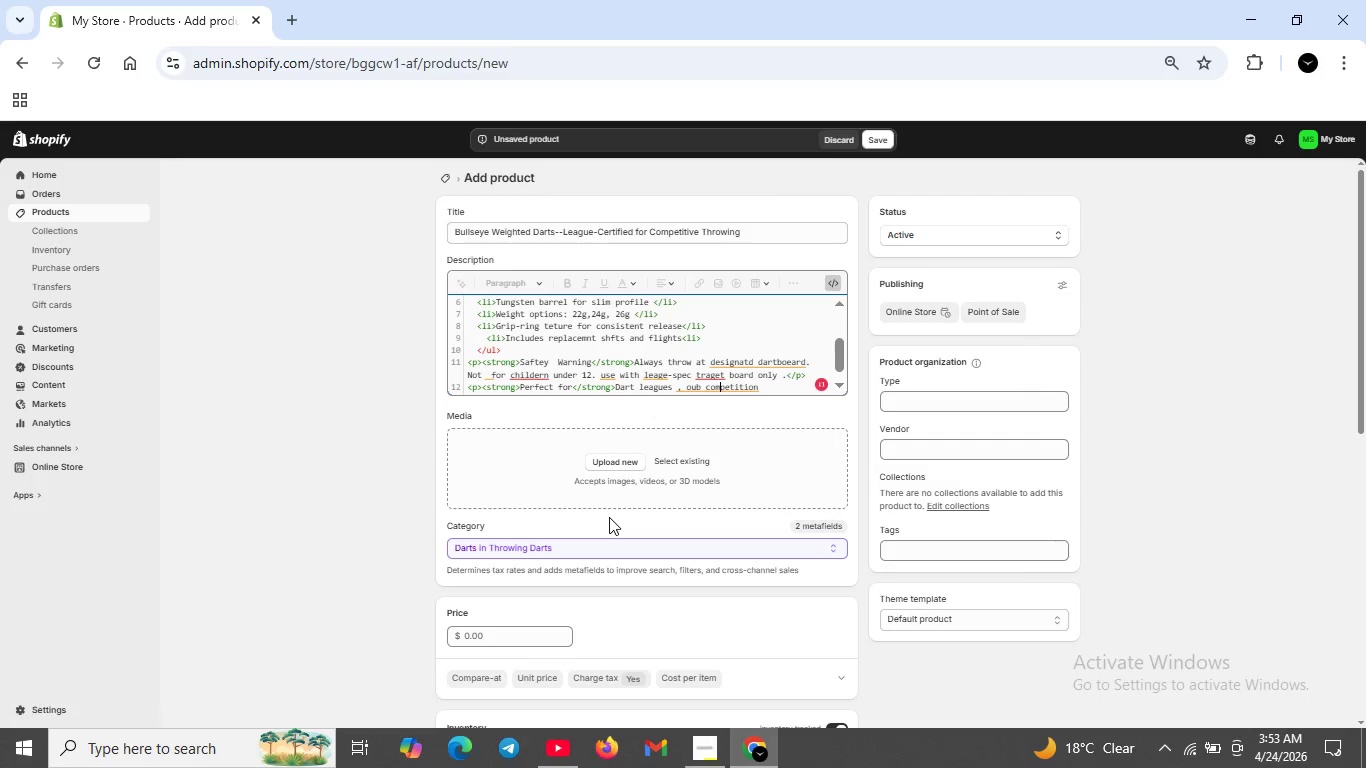 
key(ArrowLeft)
 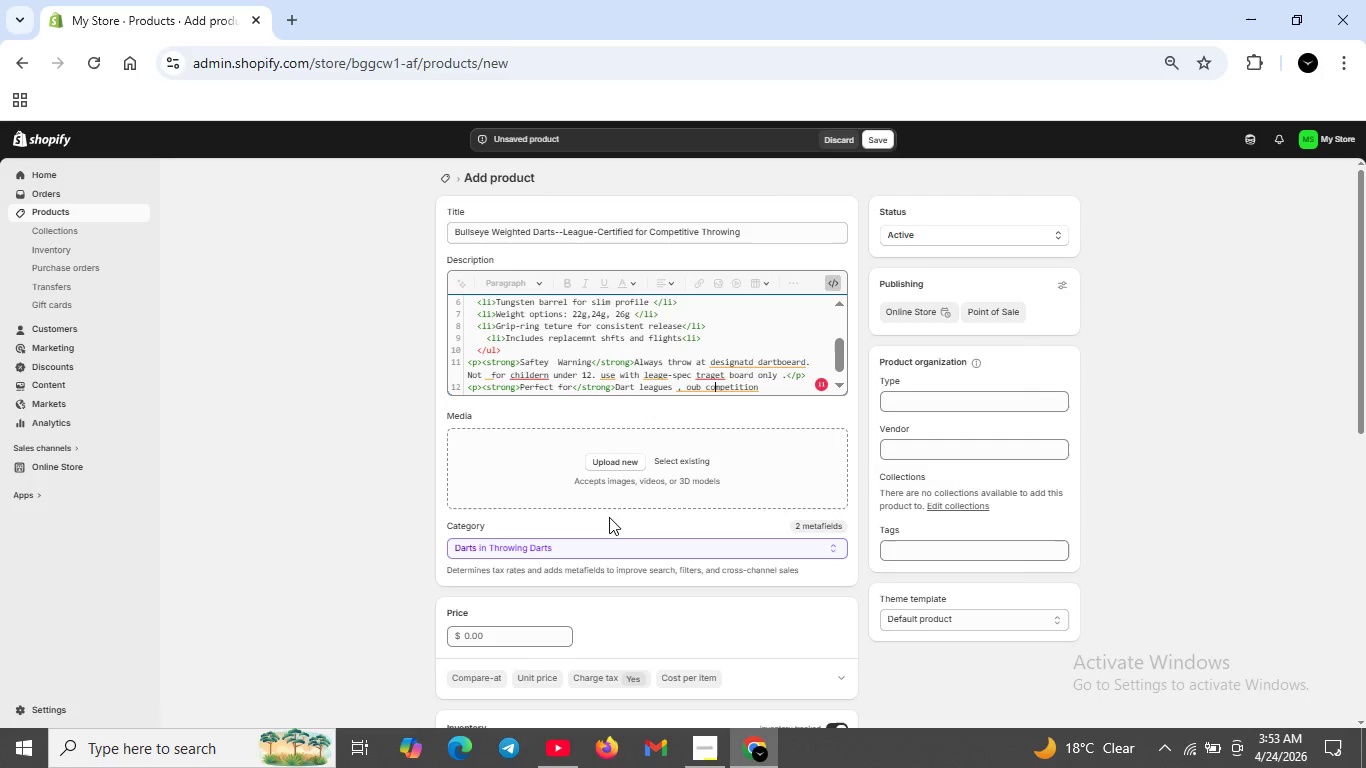 
key(ArrowLeft)
 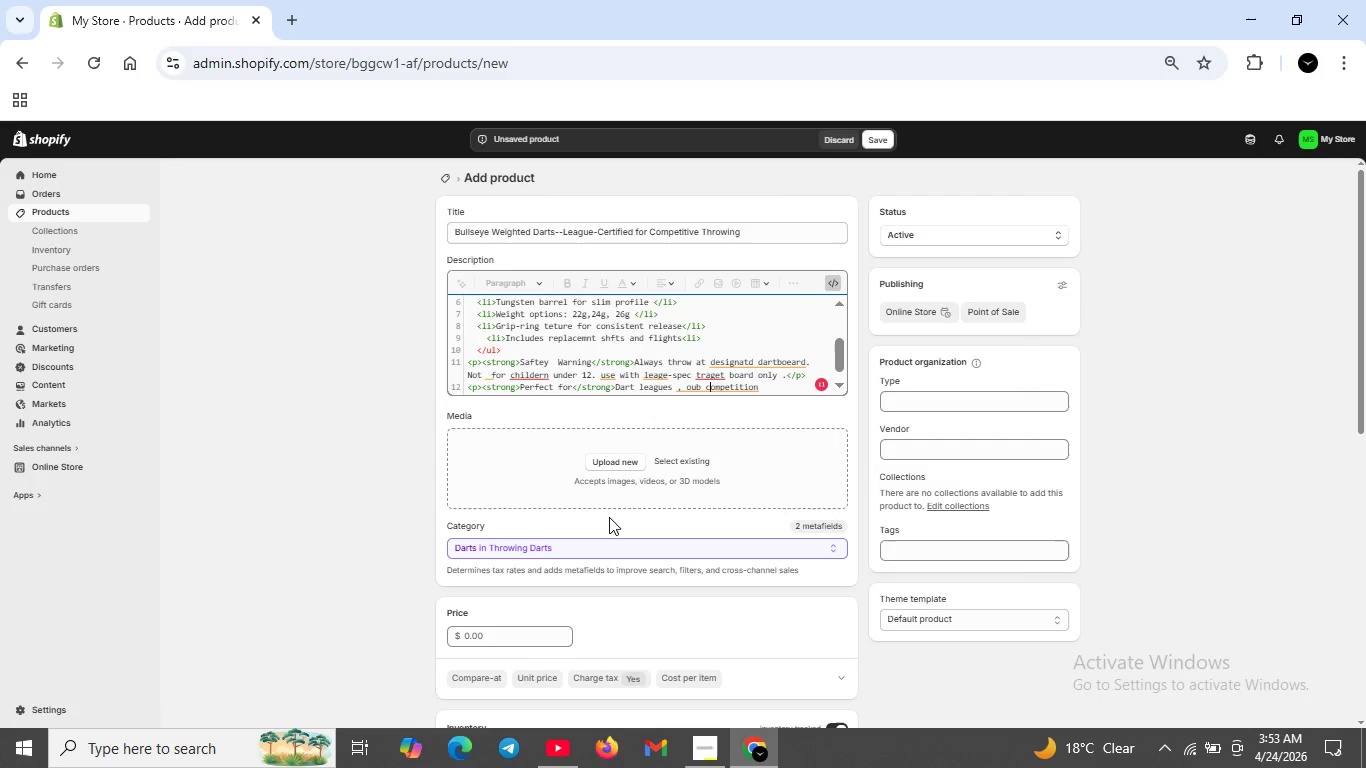 
key(ArrowLeft)
 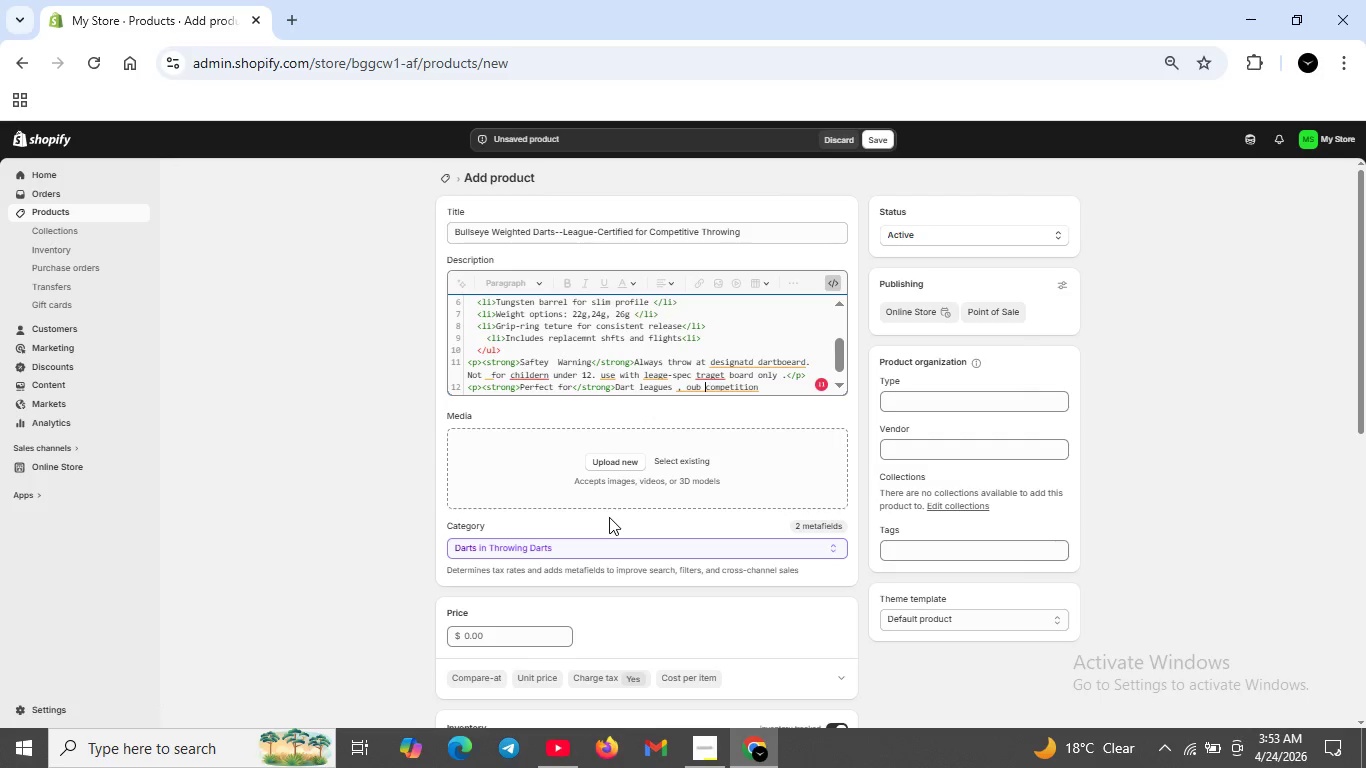 
key(ArrowLeft)
 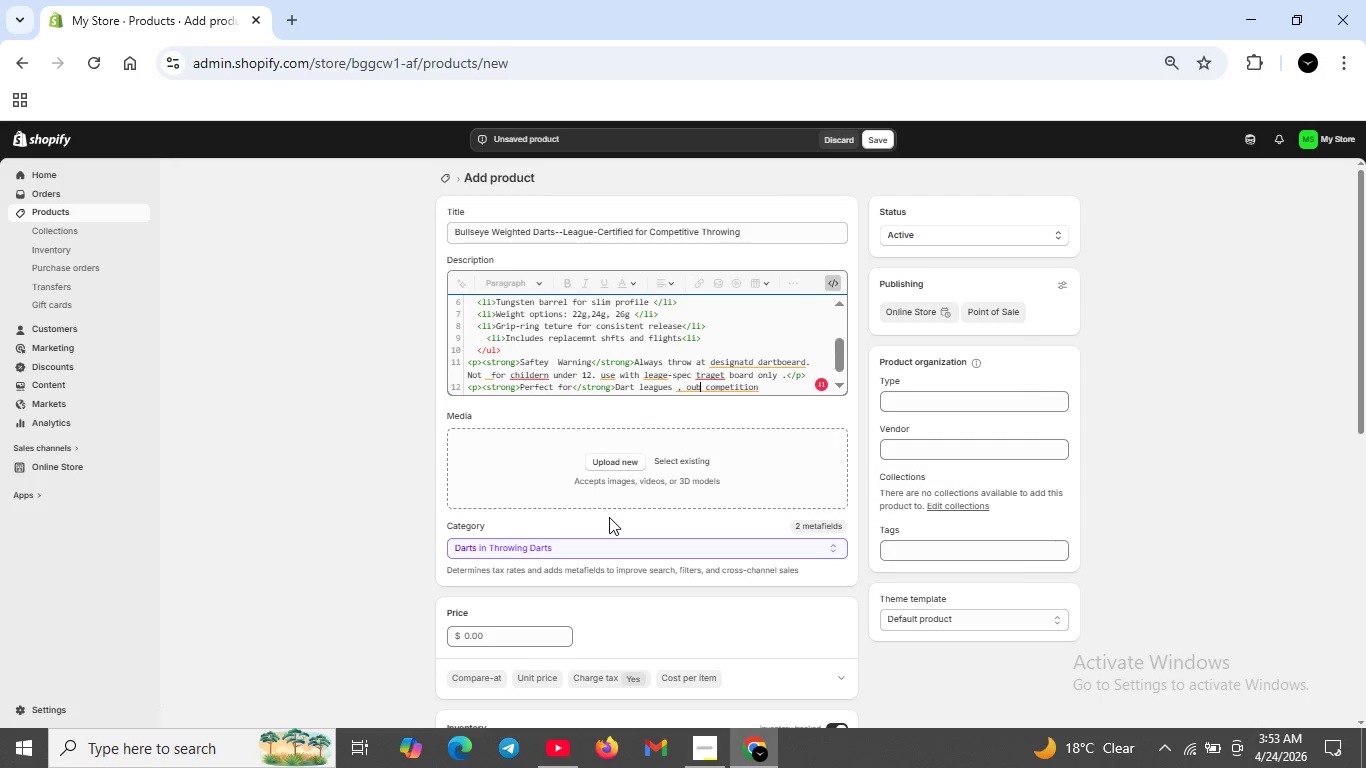 
key(ArrowLeft)
 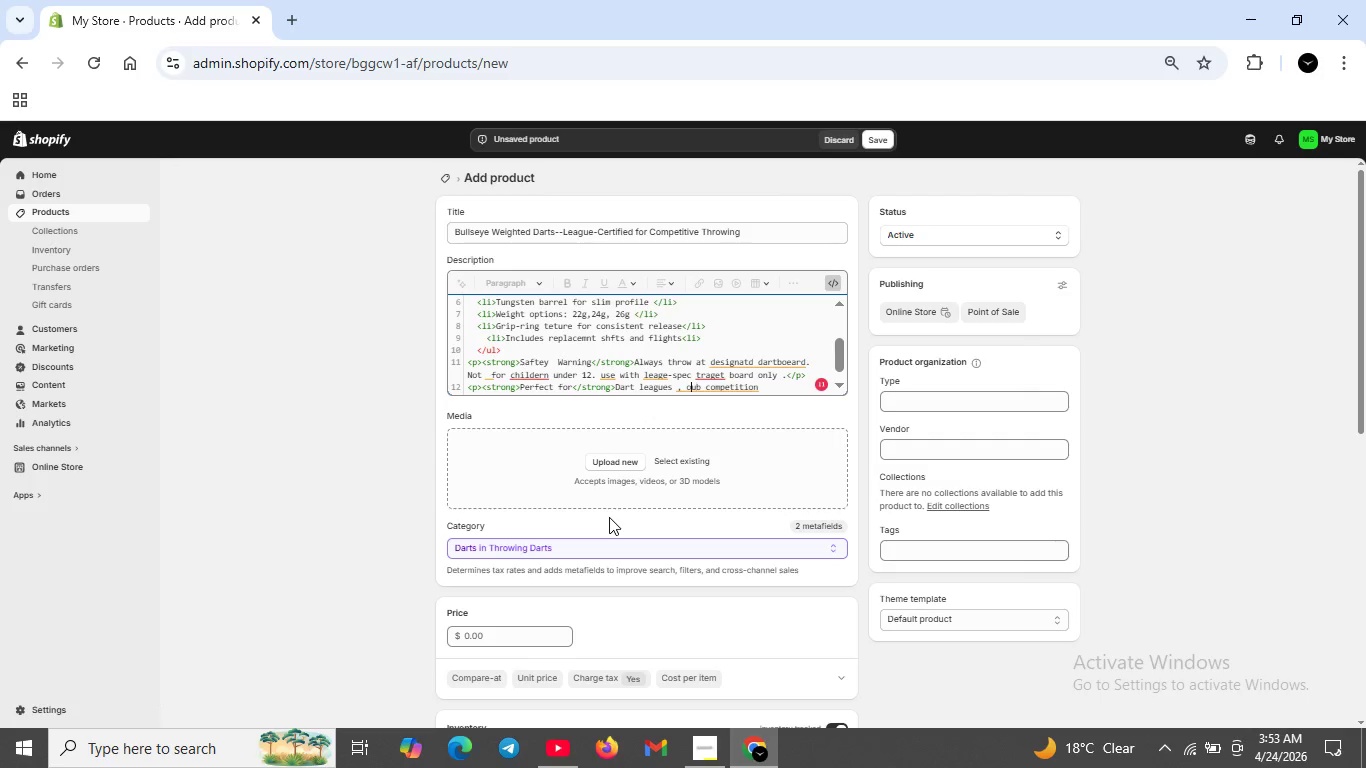 
key(ArrowLeft)
 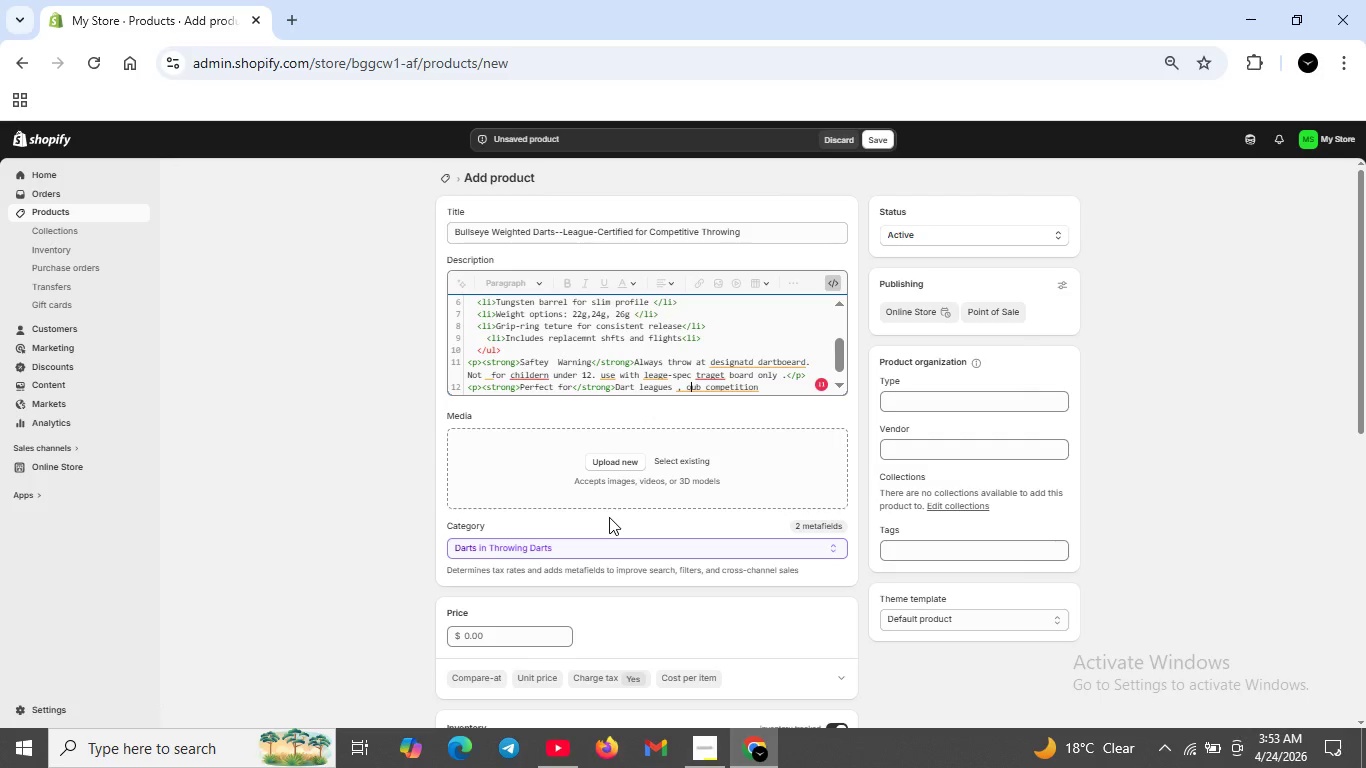 
key(ArrowLeft)
 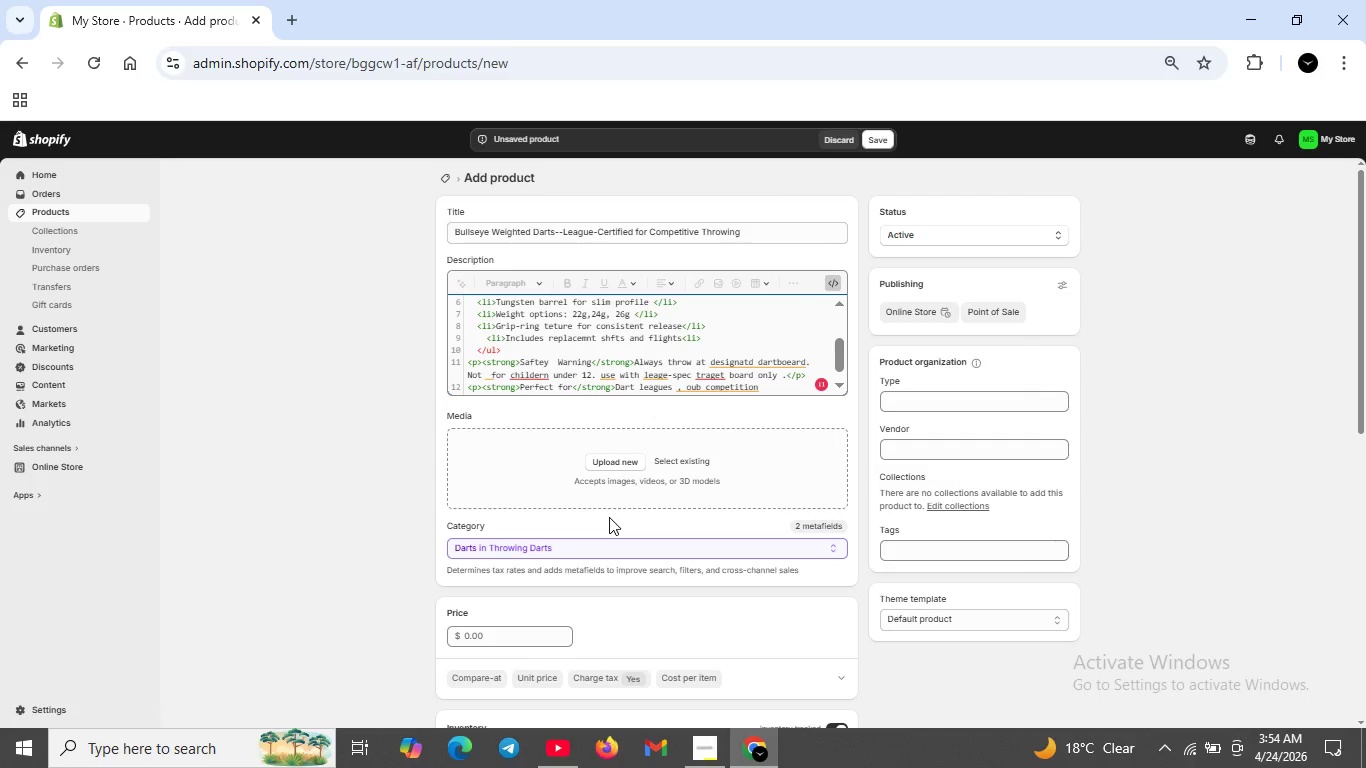 
key(Backspace)
 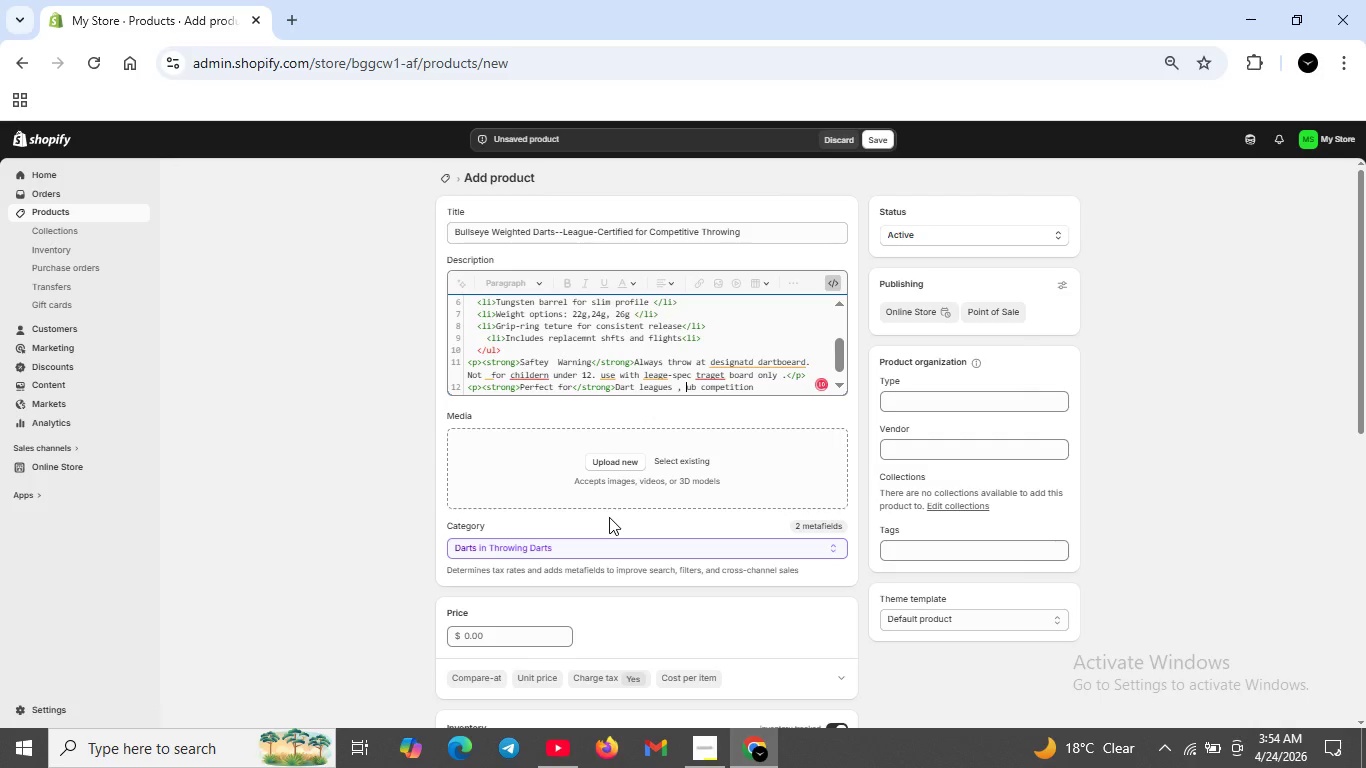 
key(P)
 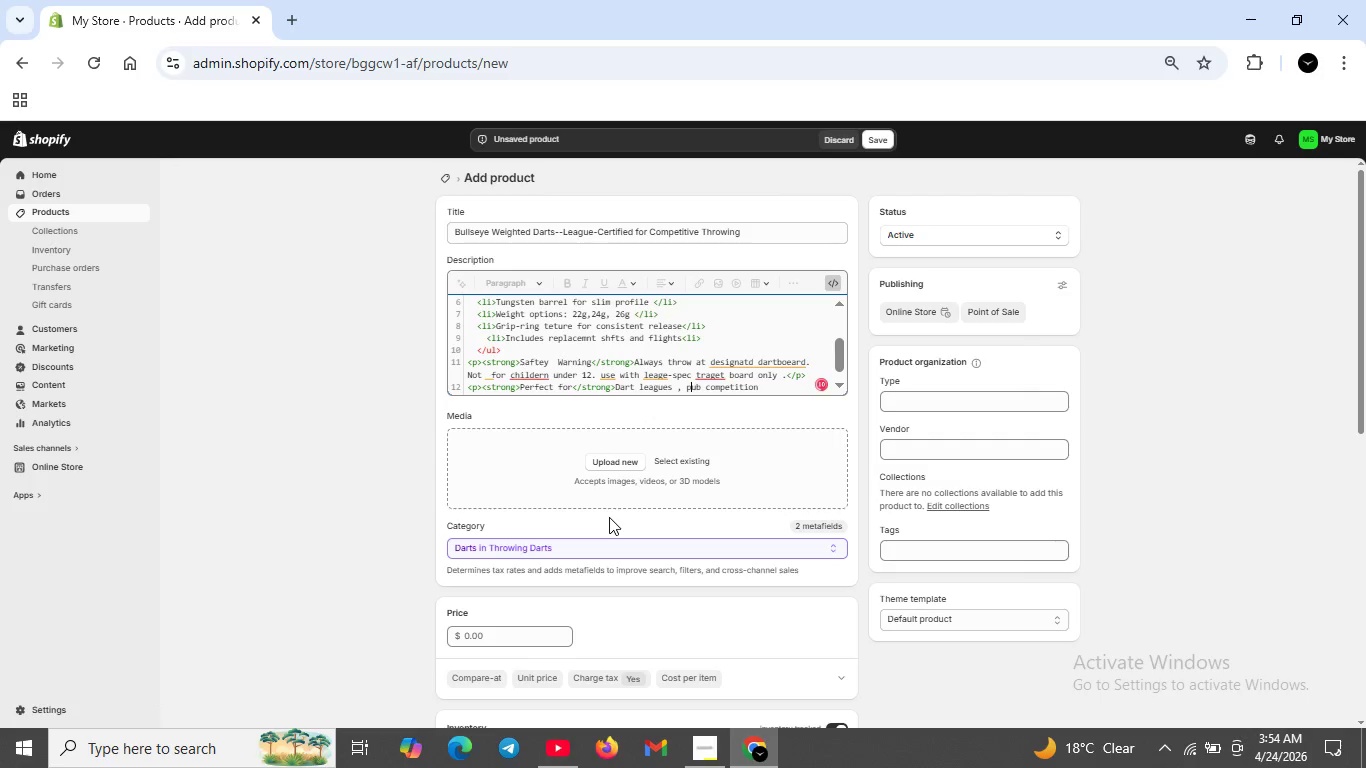 
hold_key(key=ArrowRight, duration=1.11)
 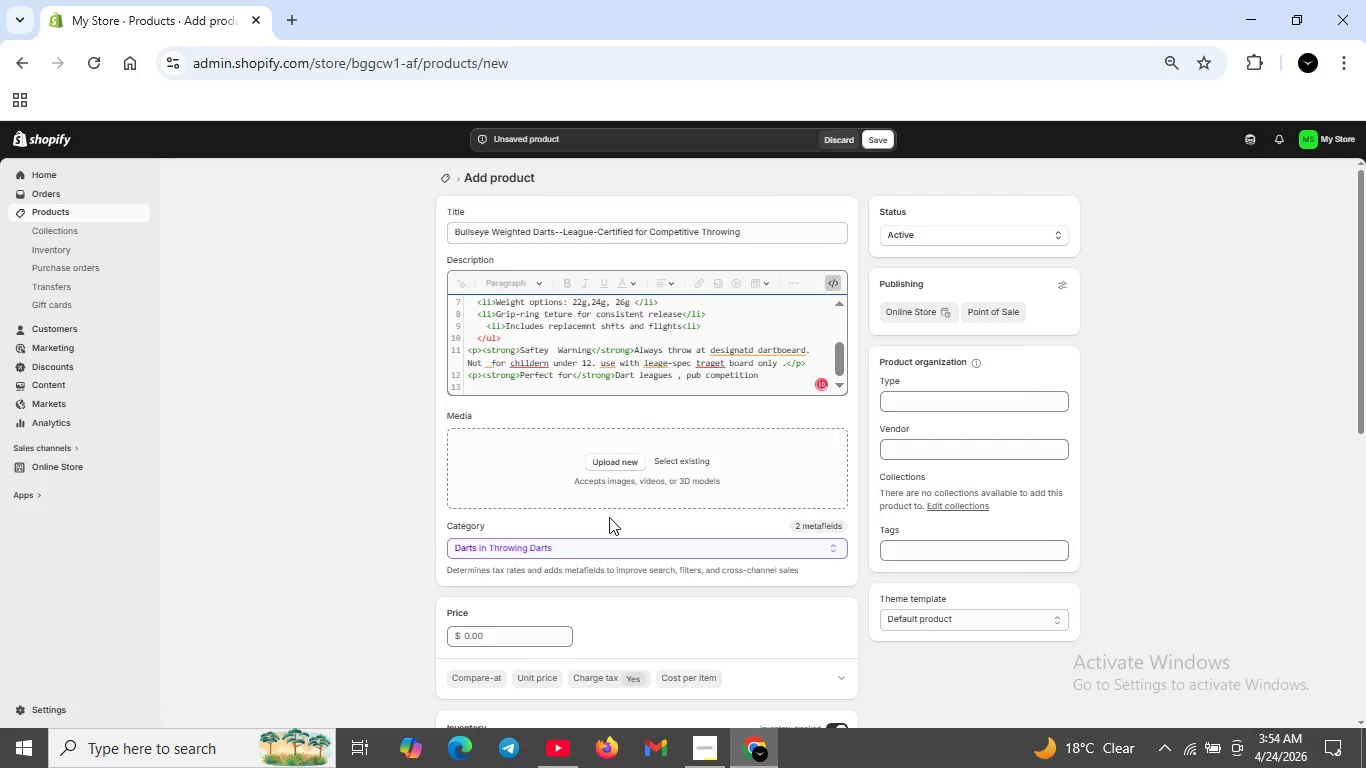 
key(Backspace)
 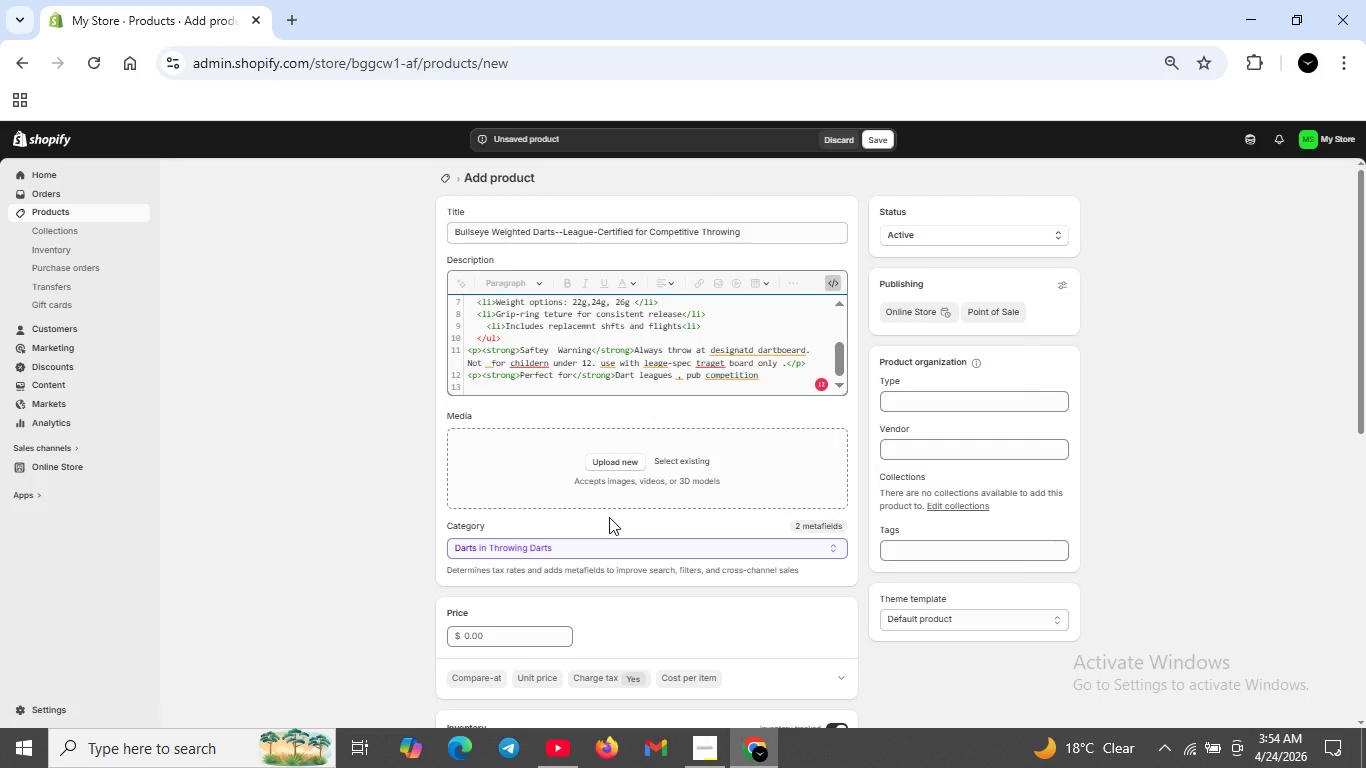 
key(Backspace)
 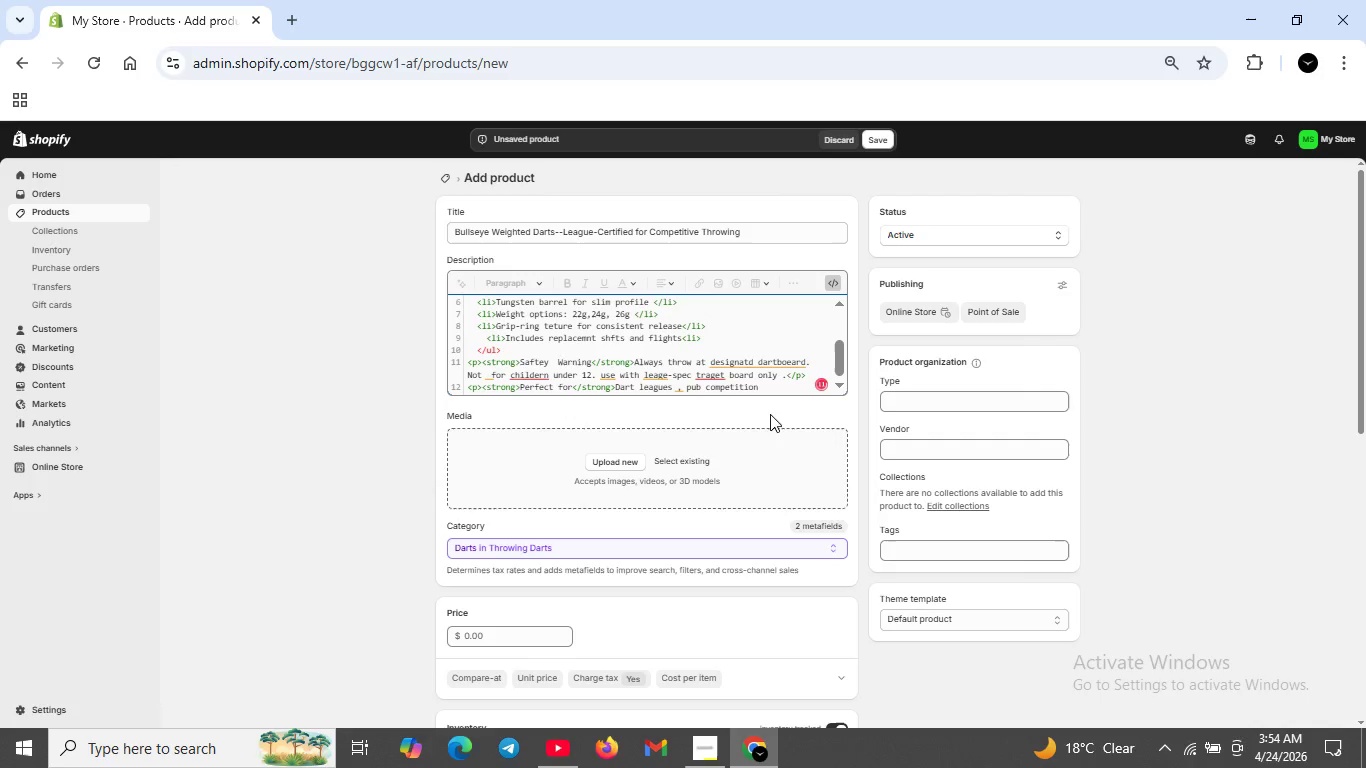 
key(Space)
 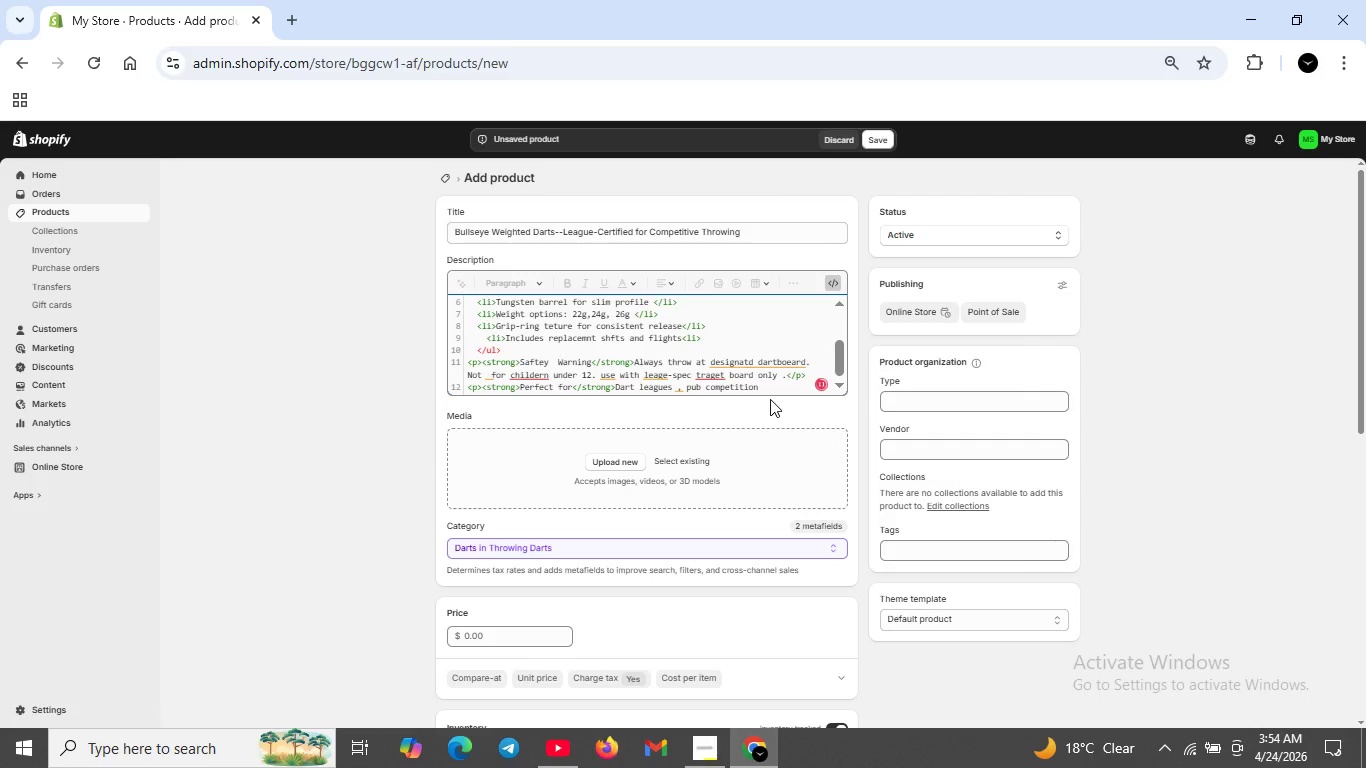 
type(and home practice.</p>)
 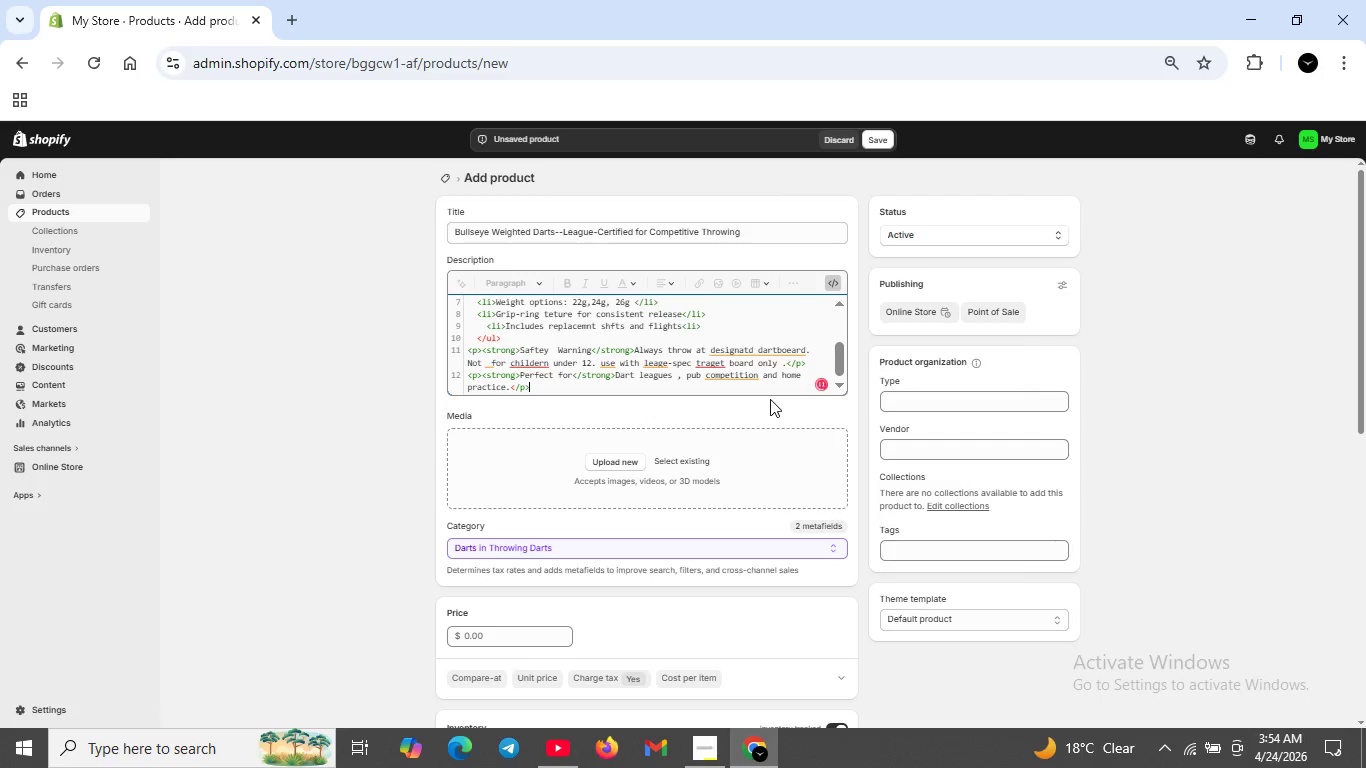 
left_click([880, 137])
 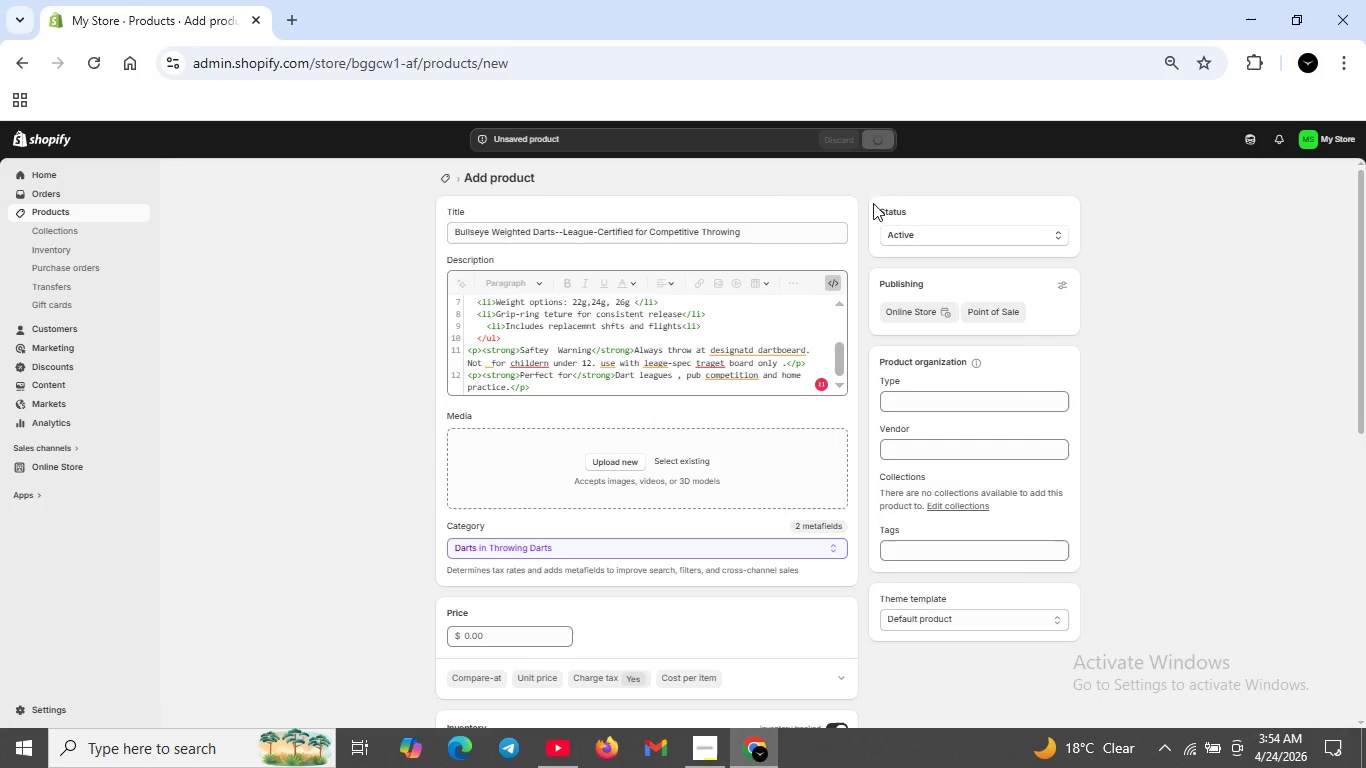 
wait(8.92)
 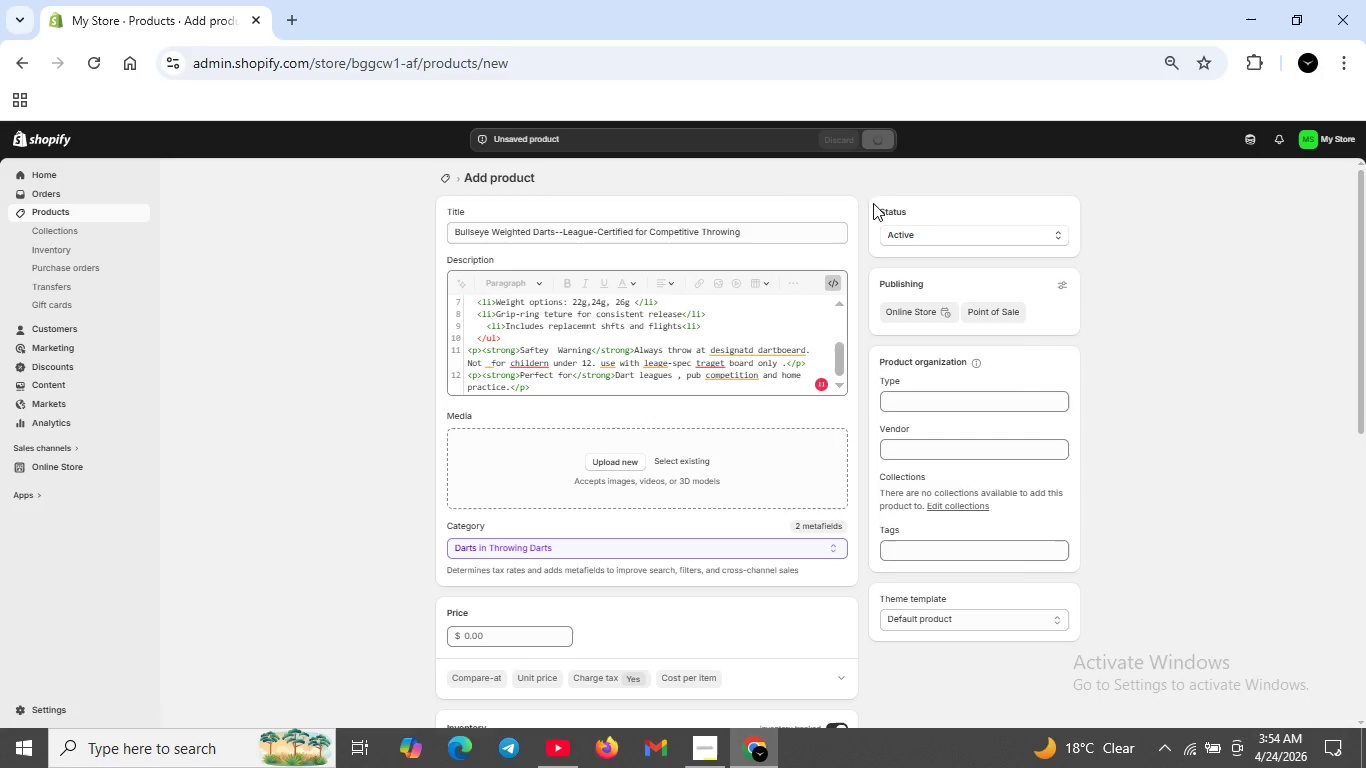 
scroll: coordinate [619, 324], scroll_direction: up, amount: 6.0
 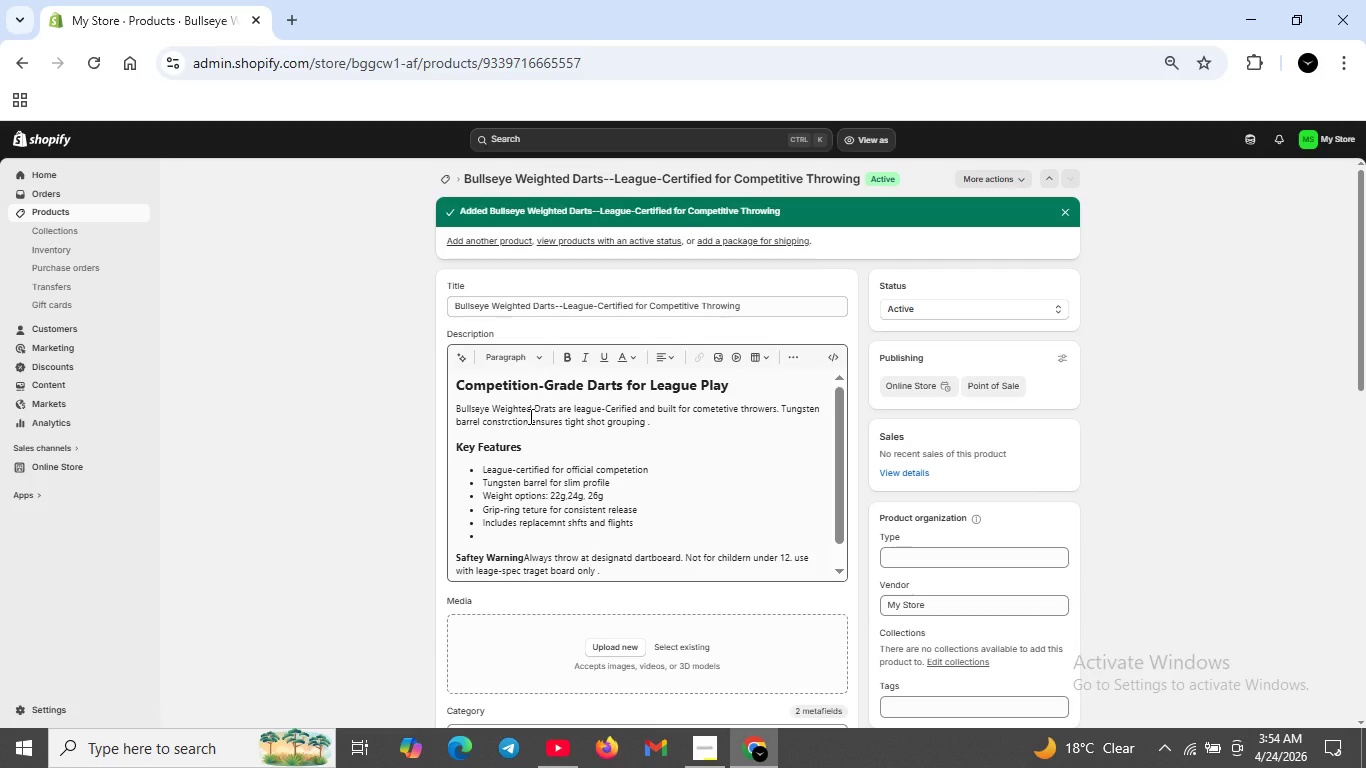 
wait(10.59)
 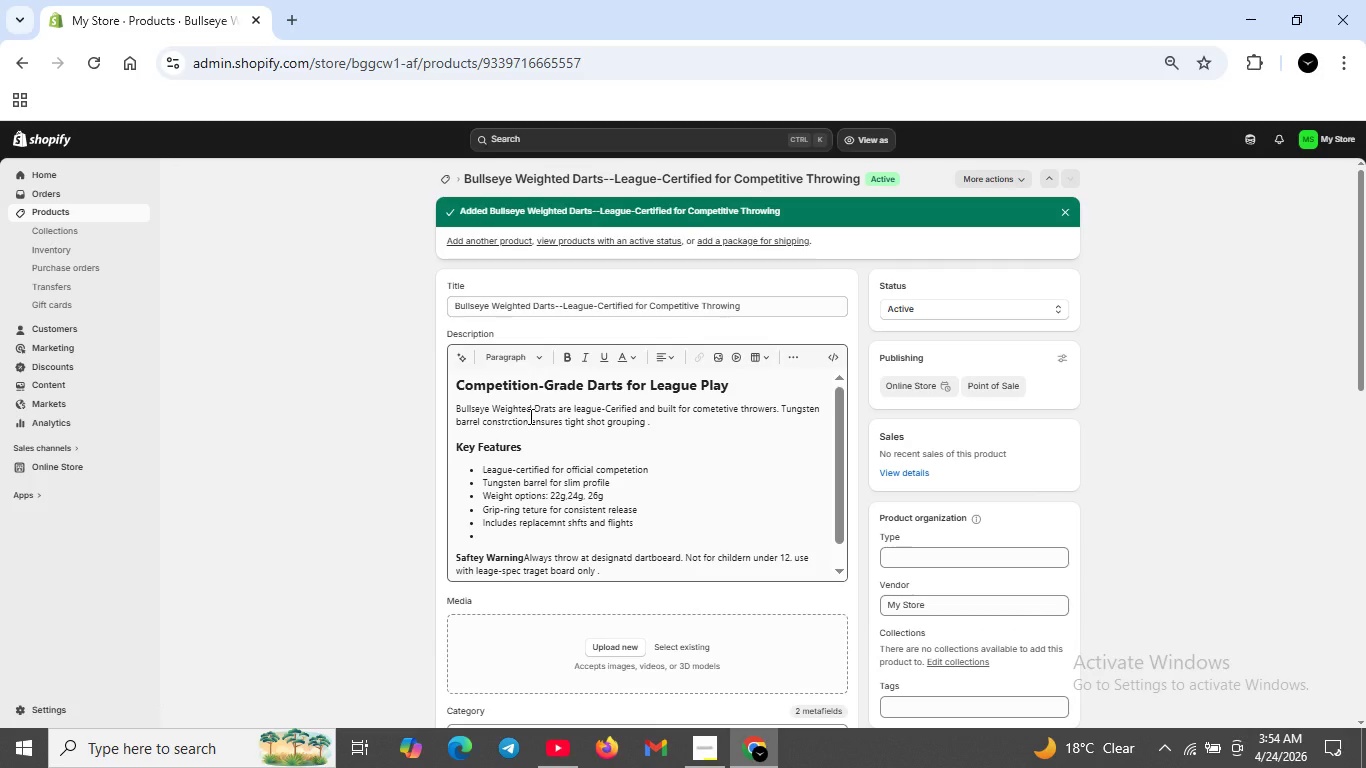 
left_click([550, 382])
 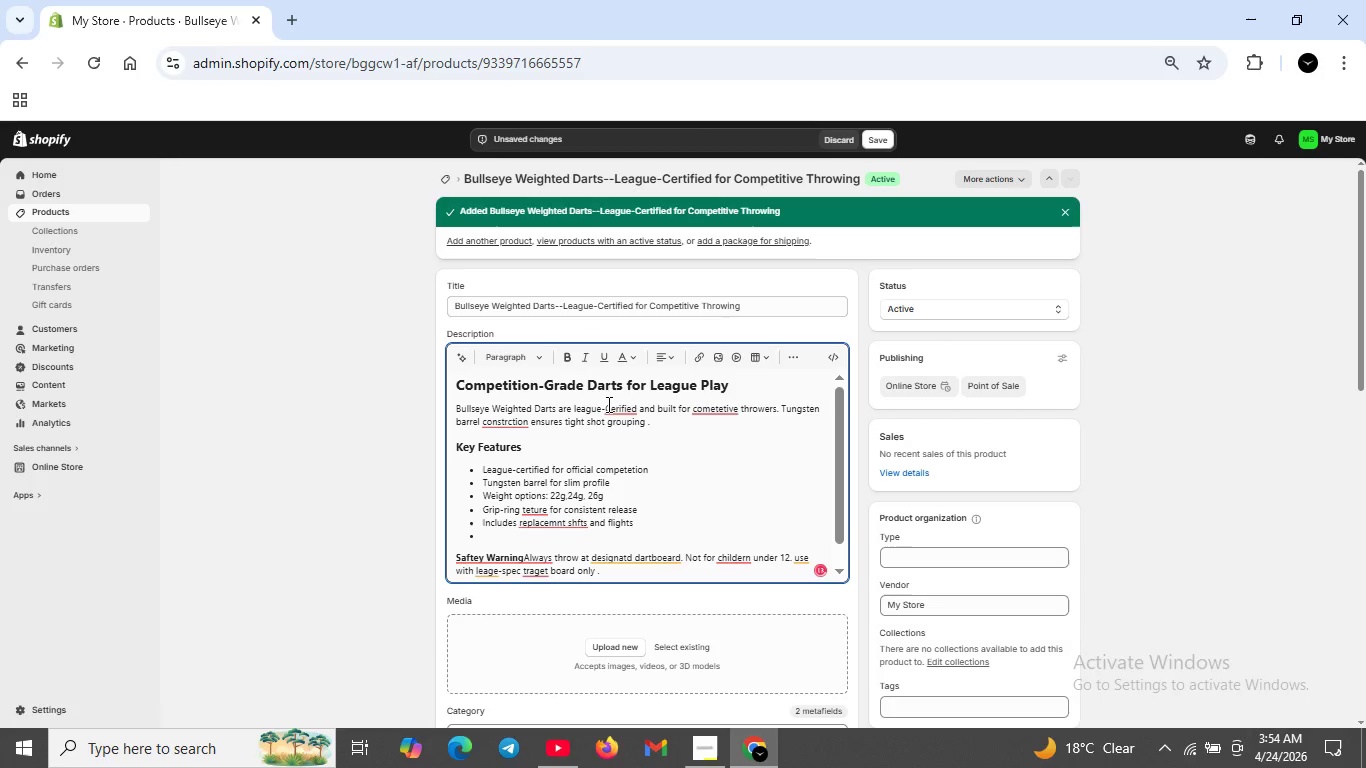 
left_click([615, 407])
 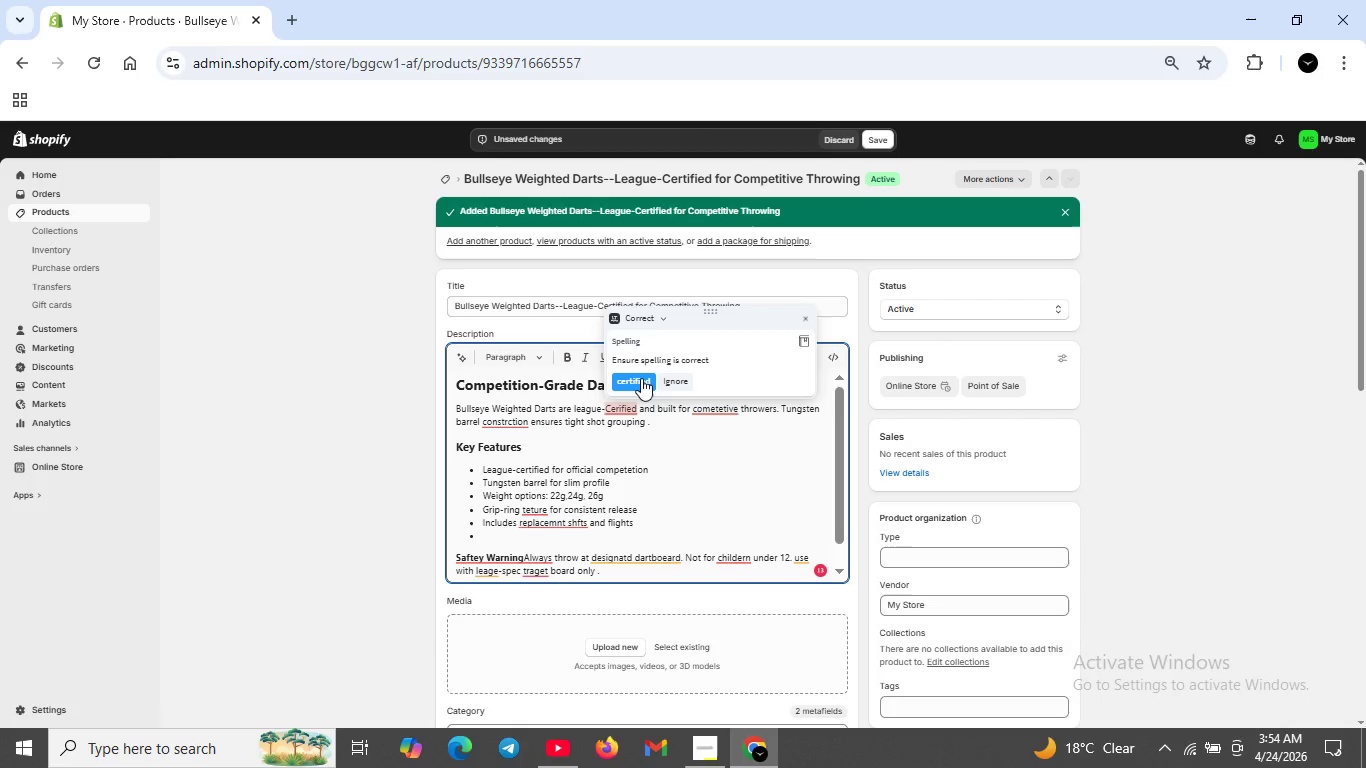 
left_click([641, 378])
 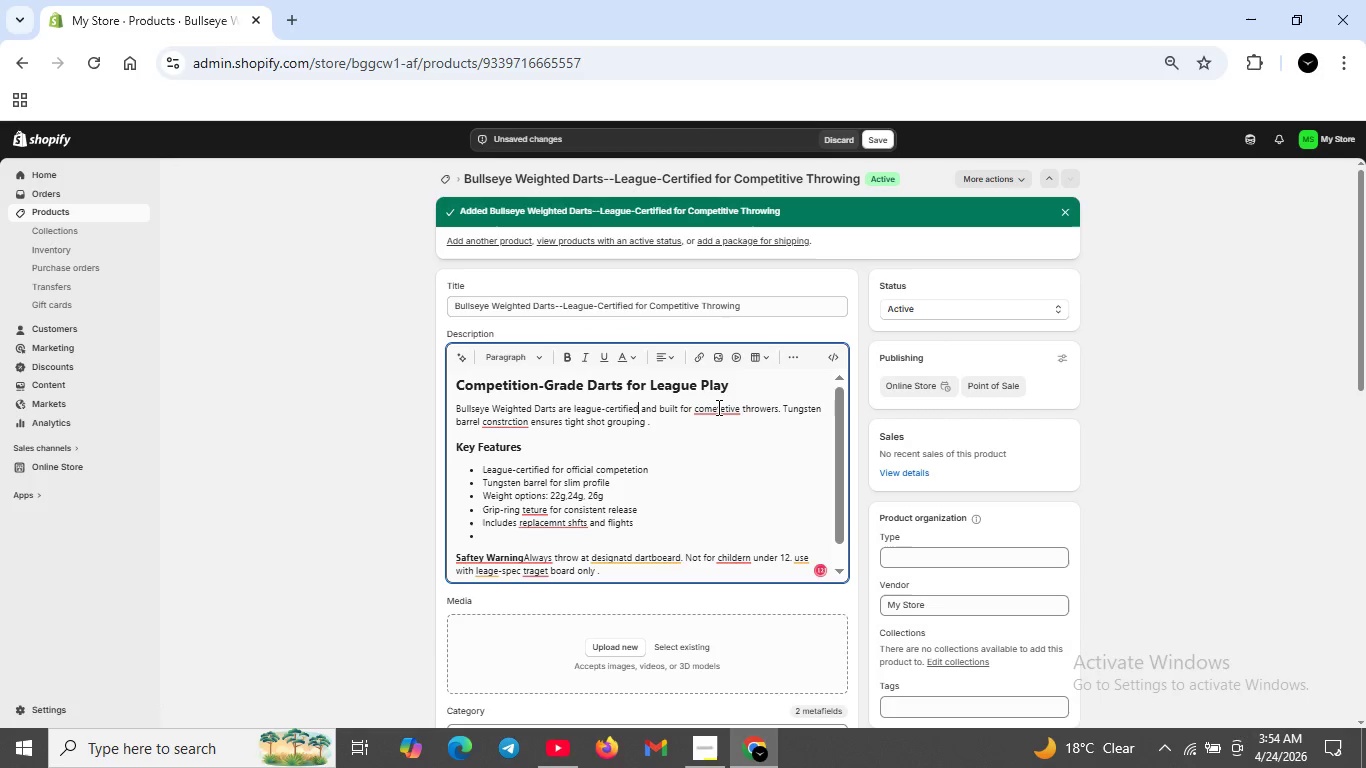 
left_click([717, 407])
 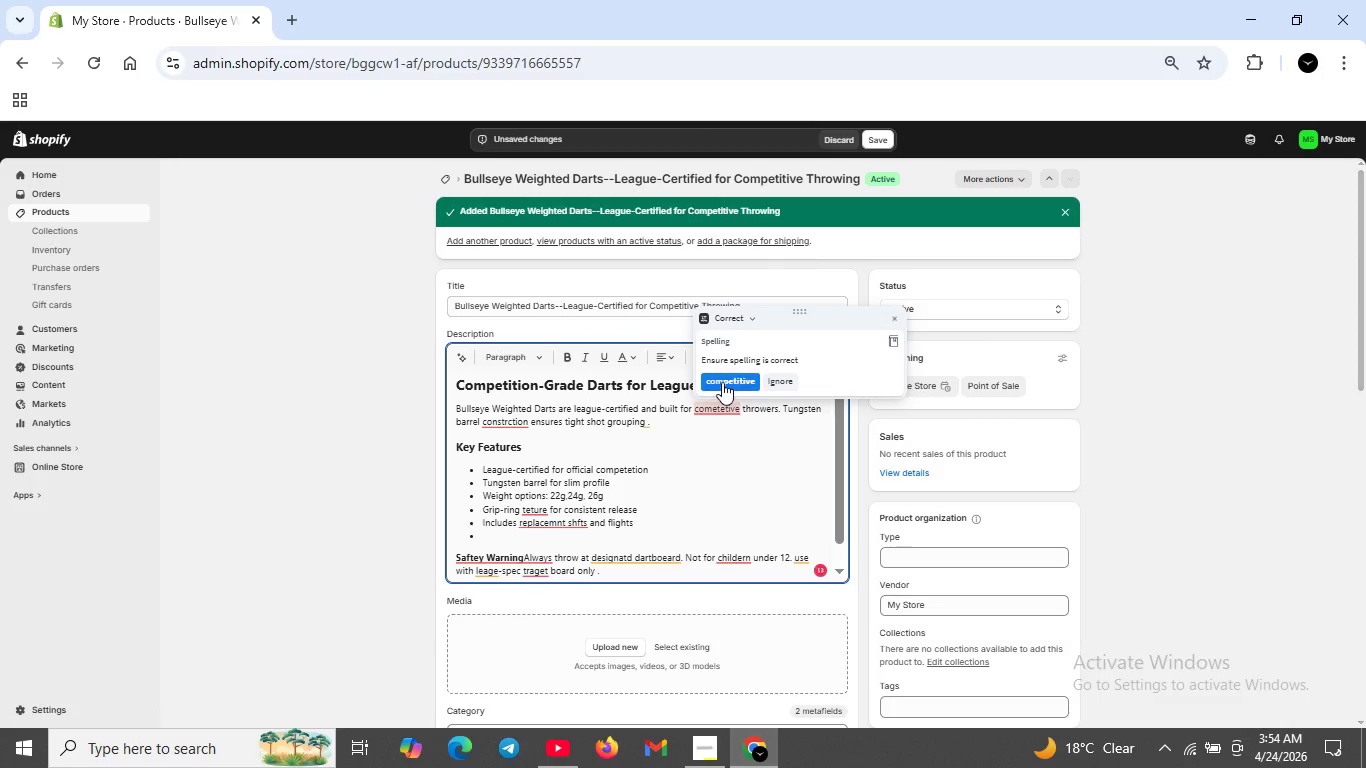 
left_click([722, 382])
 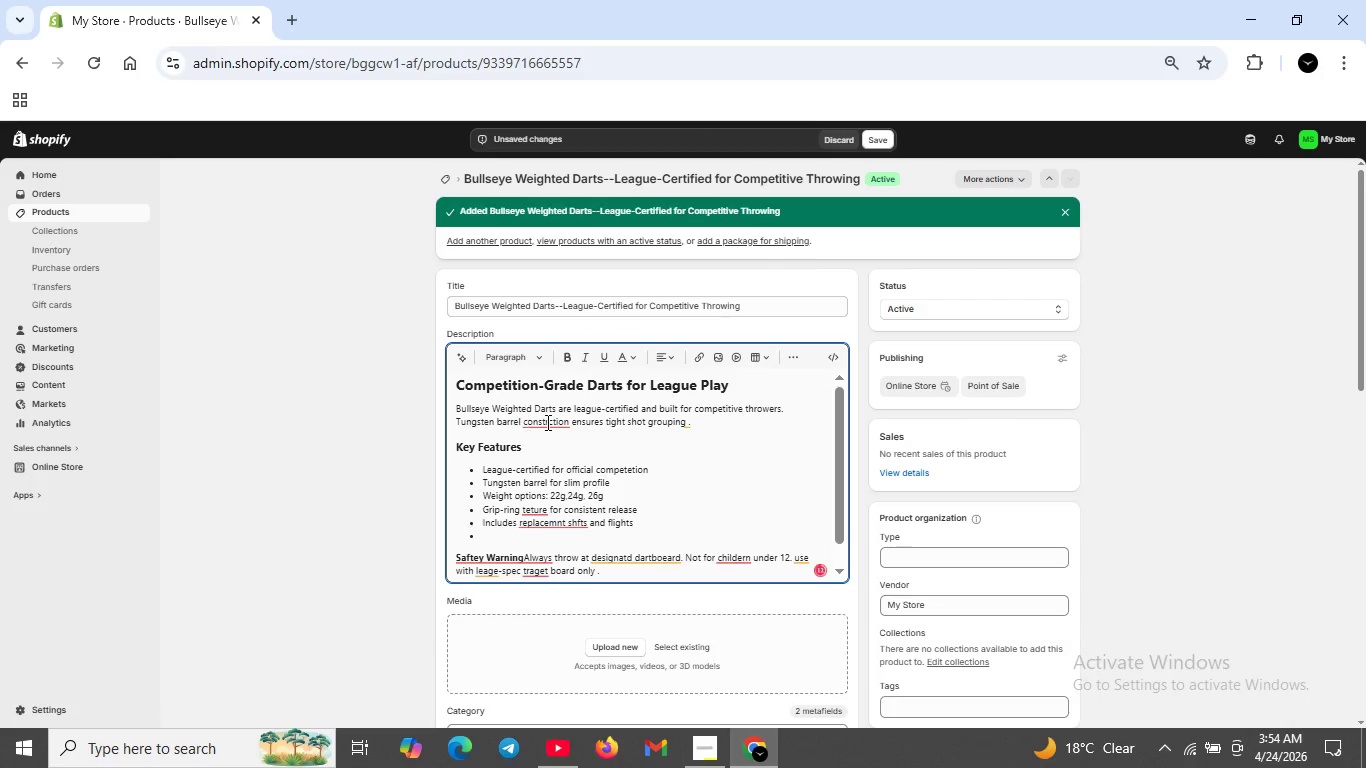 
left_click([546, 422])
 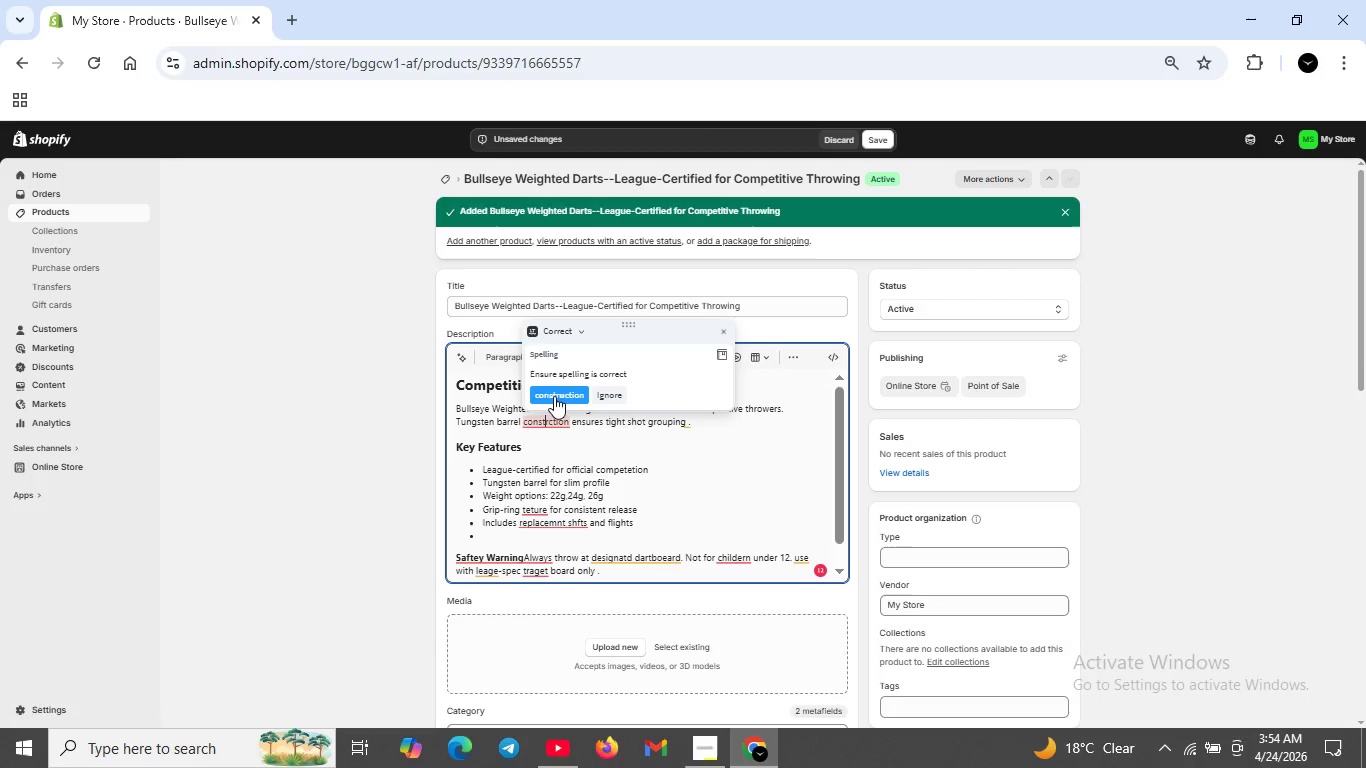 
left_click([554, 396])
 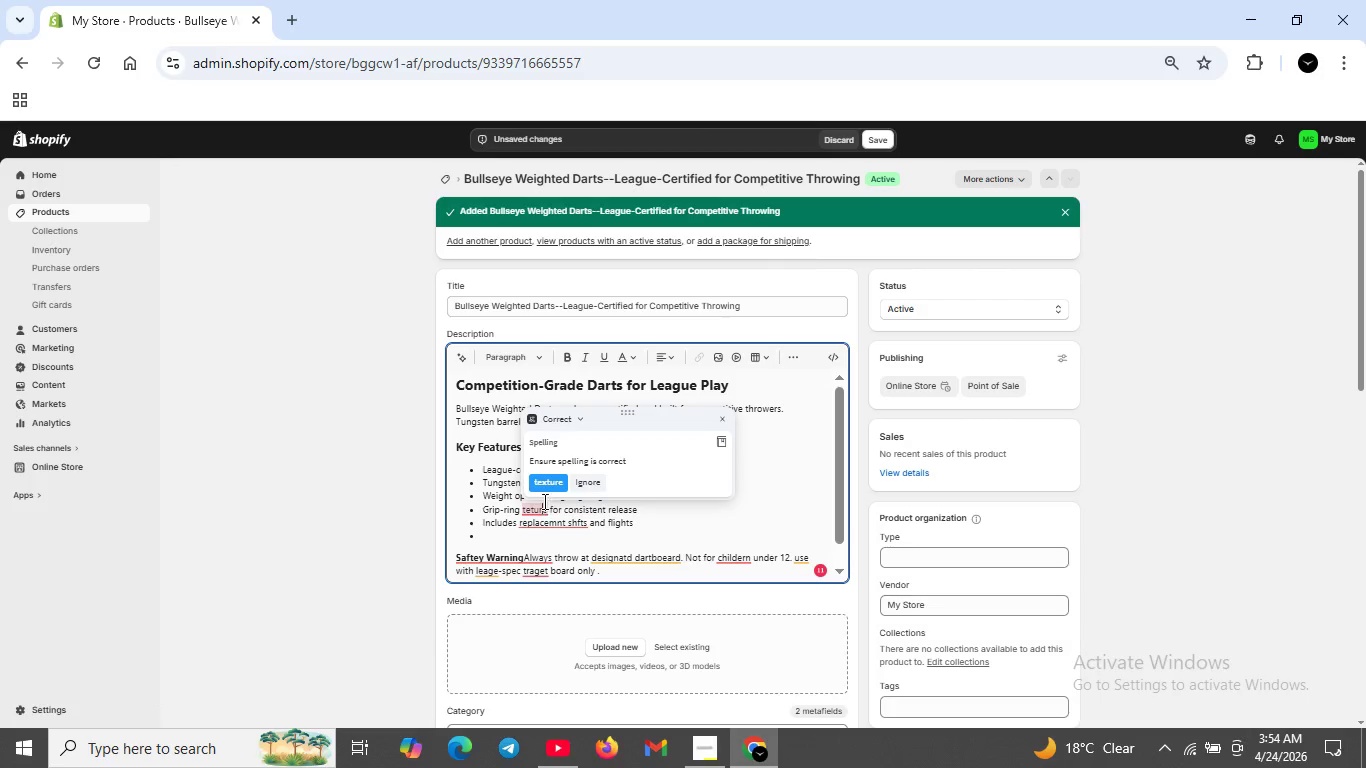 
left_click([544, 484])
 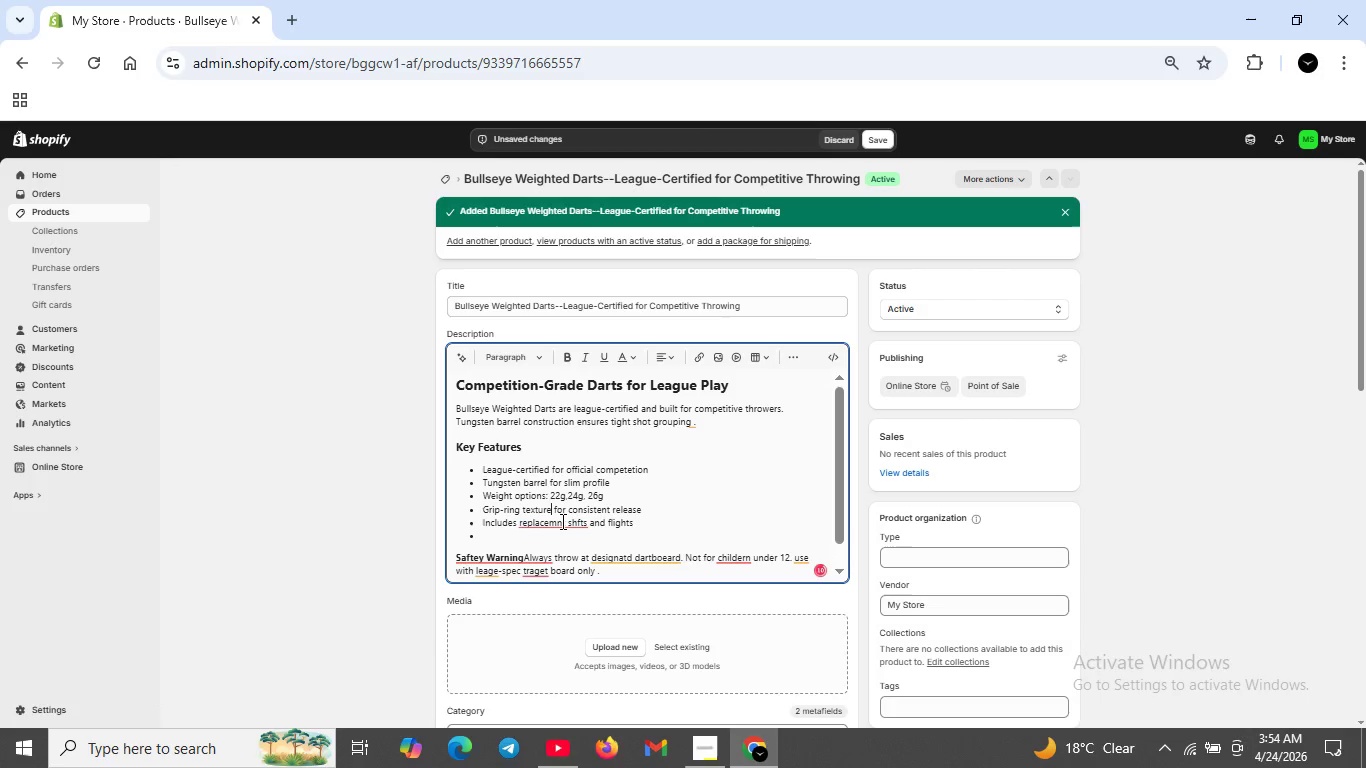 
left_click([561, 521])
 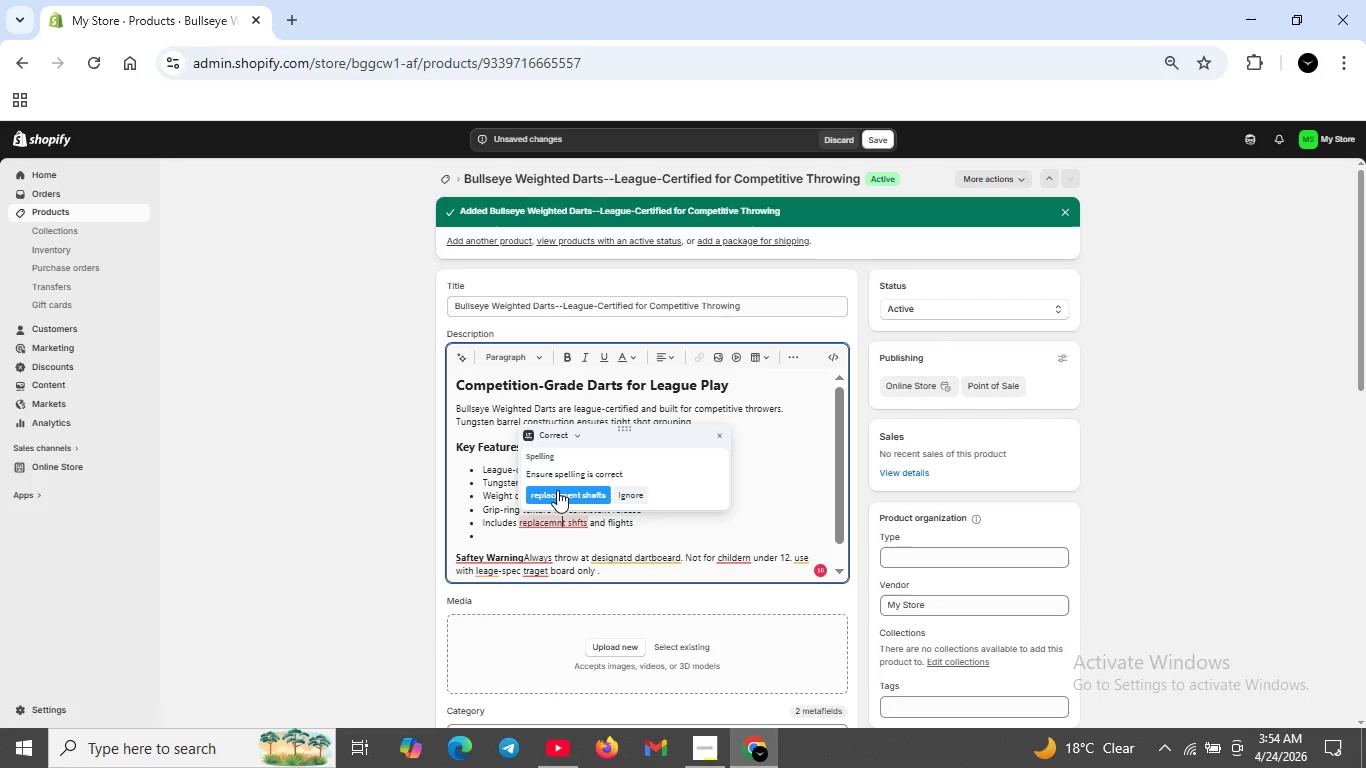 
left_click([557, 490])
 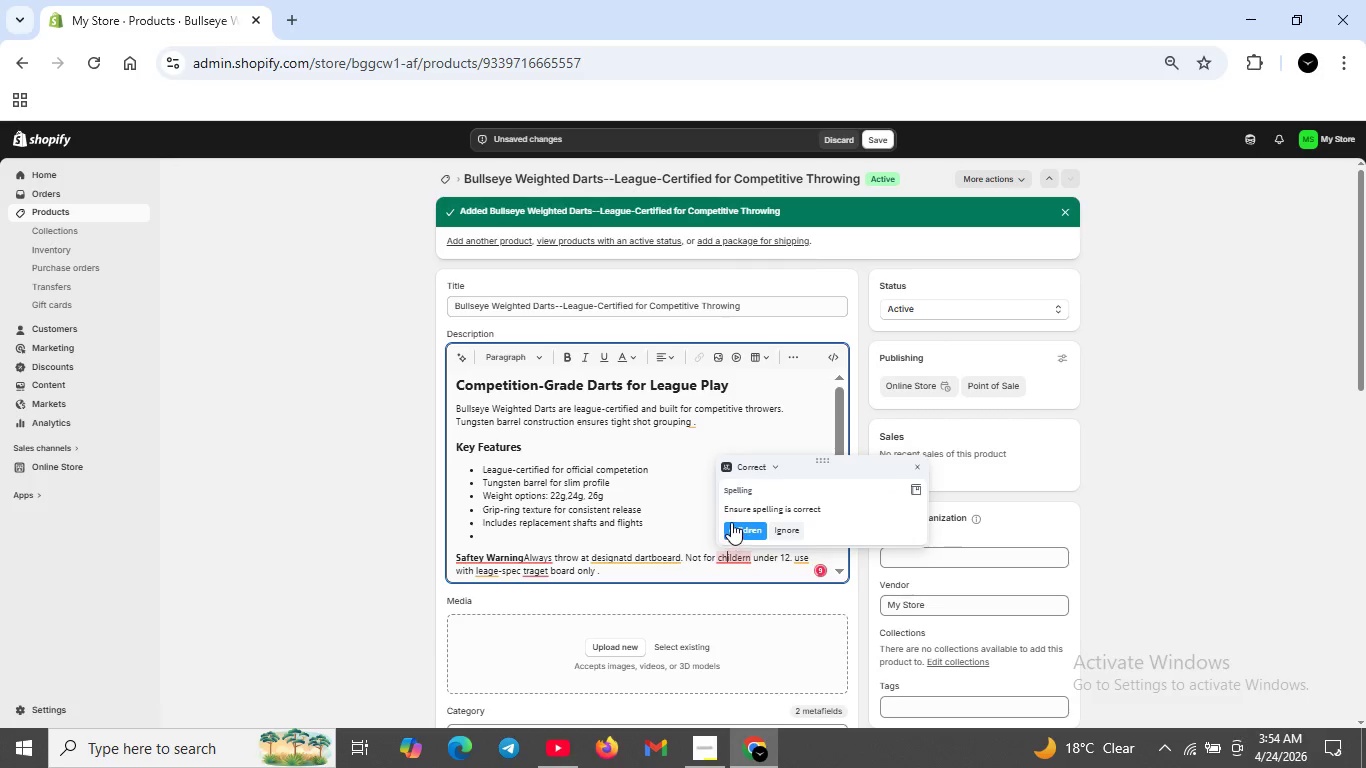 
left_click([732, 521])
 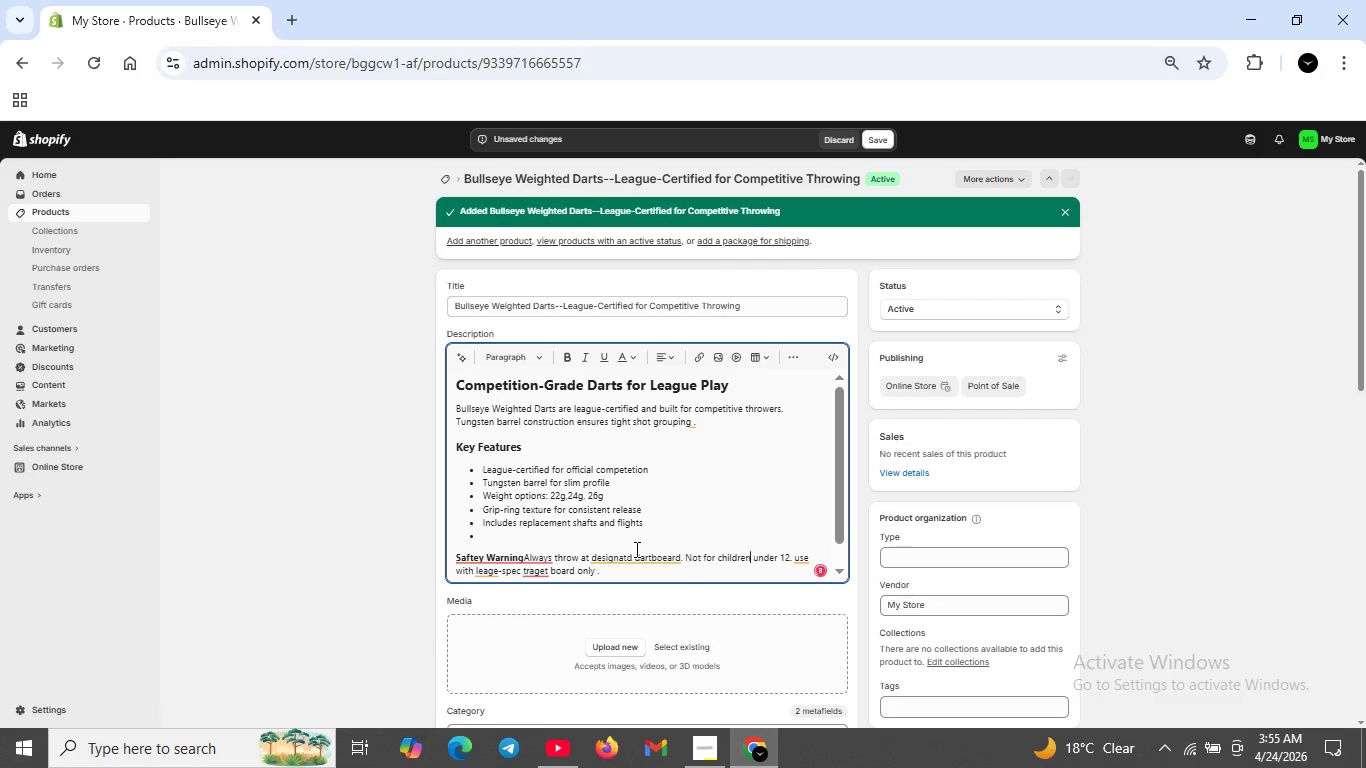 
left_click([635, 549])
 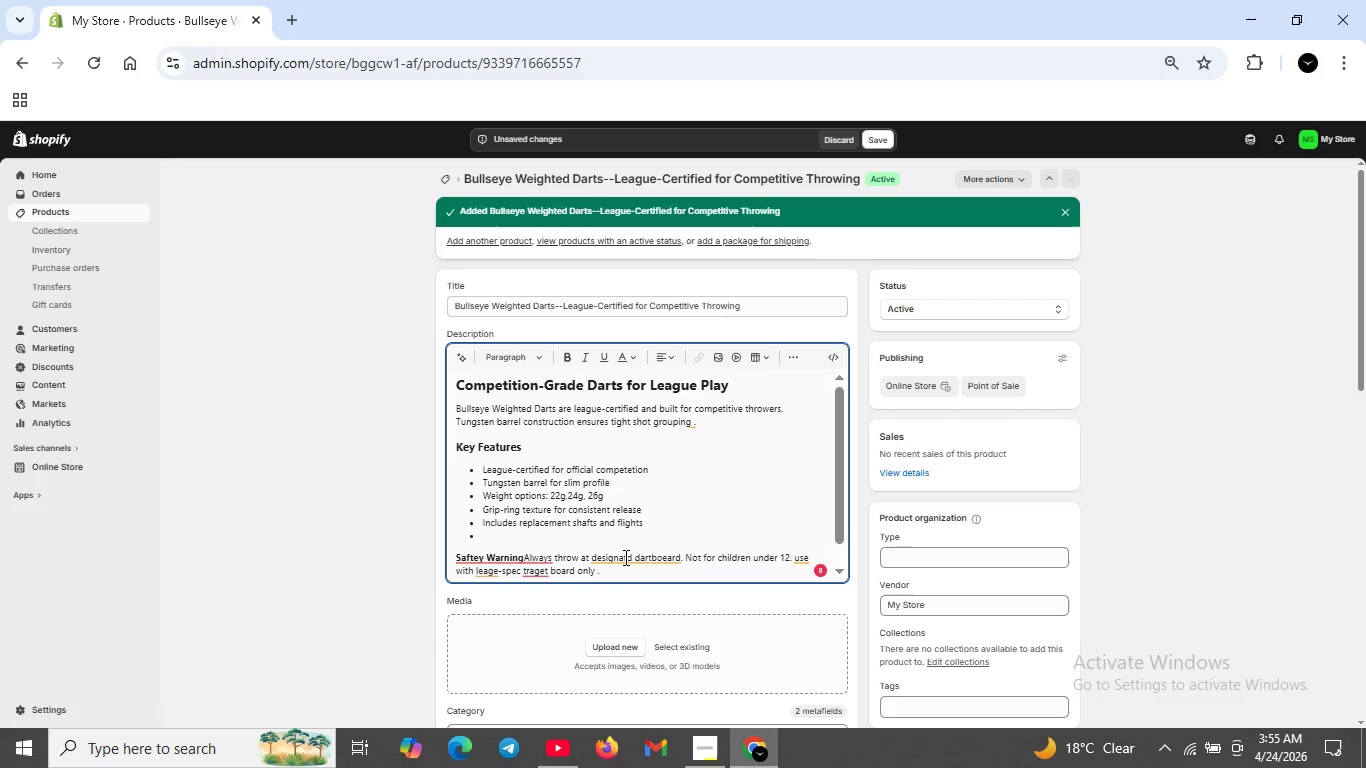 
left_click([623, 557])
 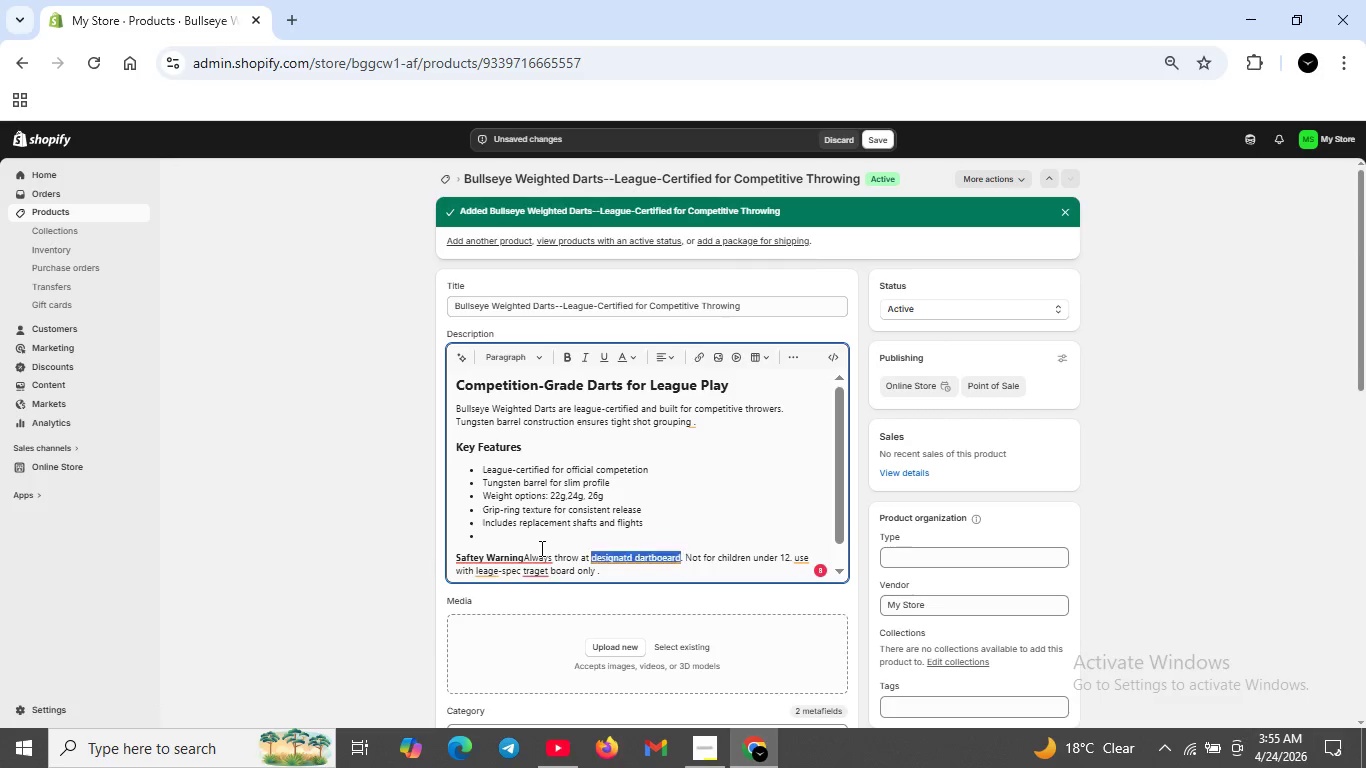 
left_click([538, 555])
 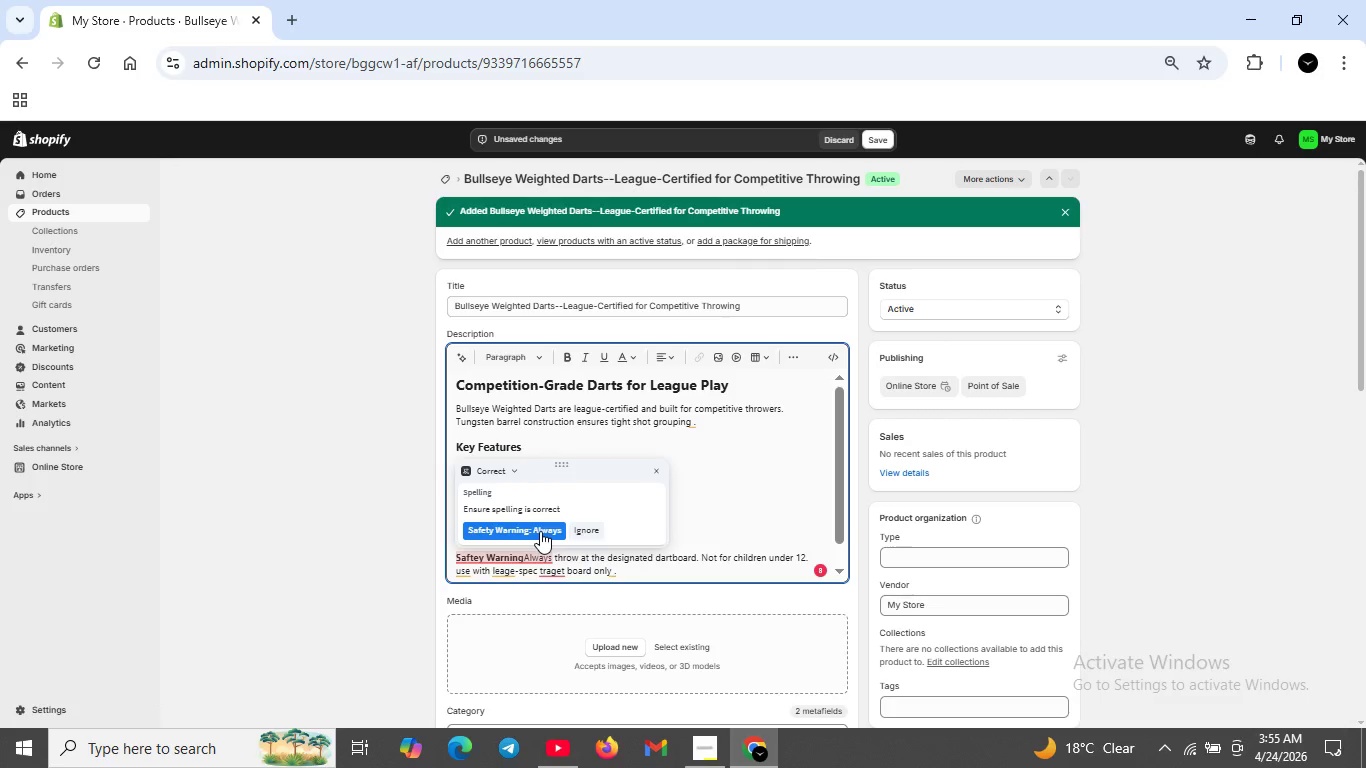 
left_click([540, 531])
 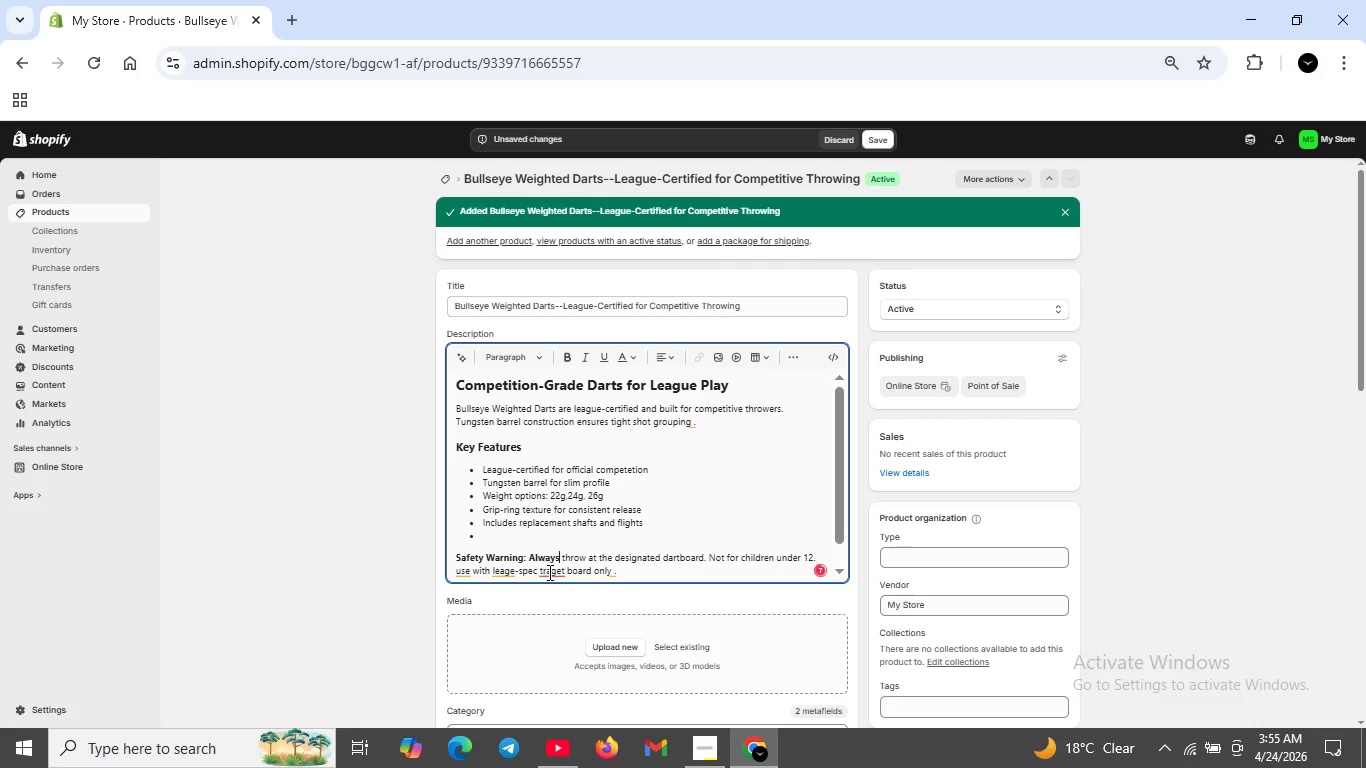 
left_click([548, 572])
 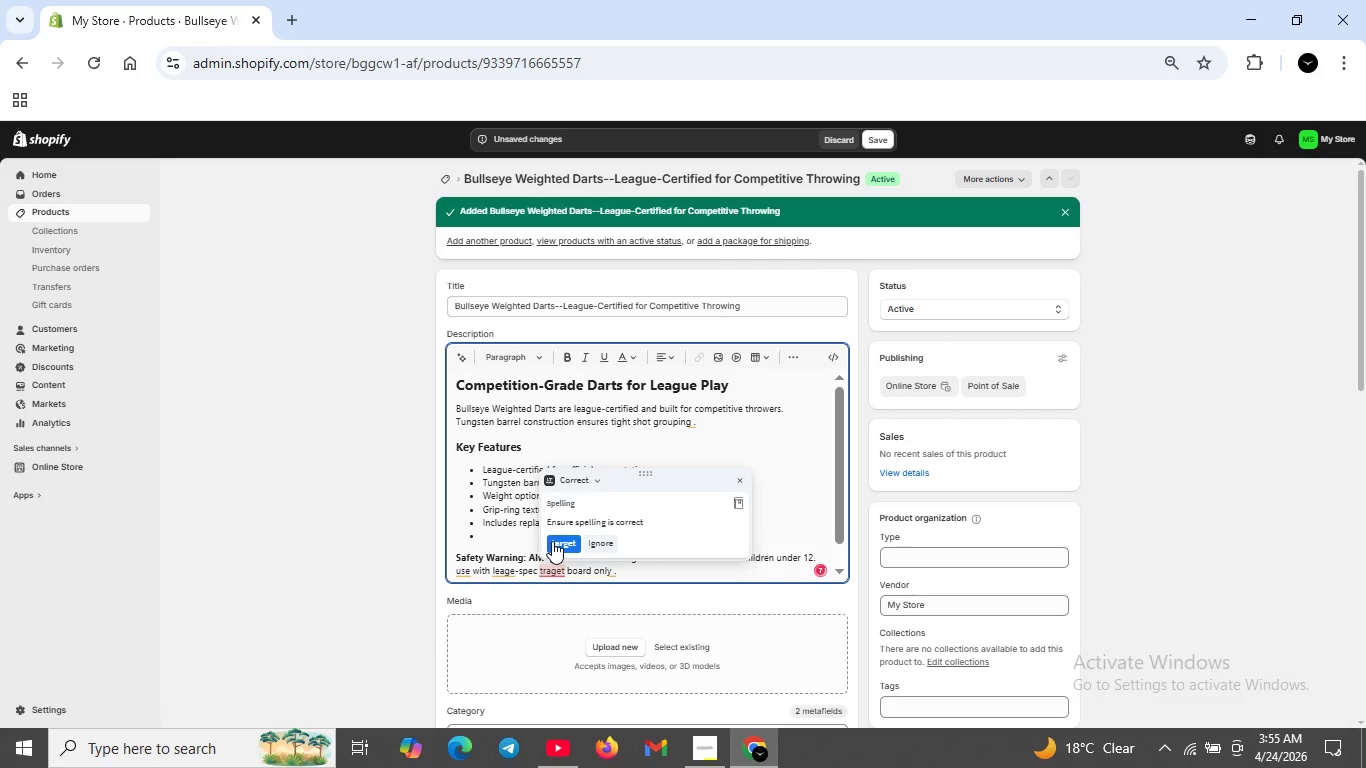 
left_click([552, 541])
 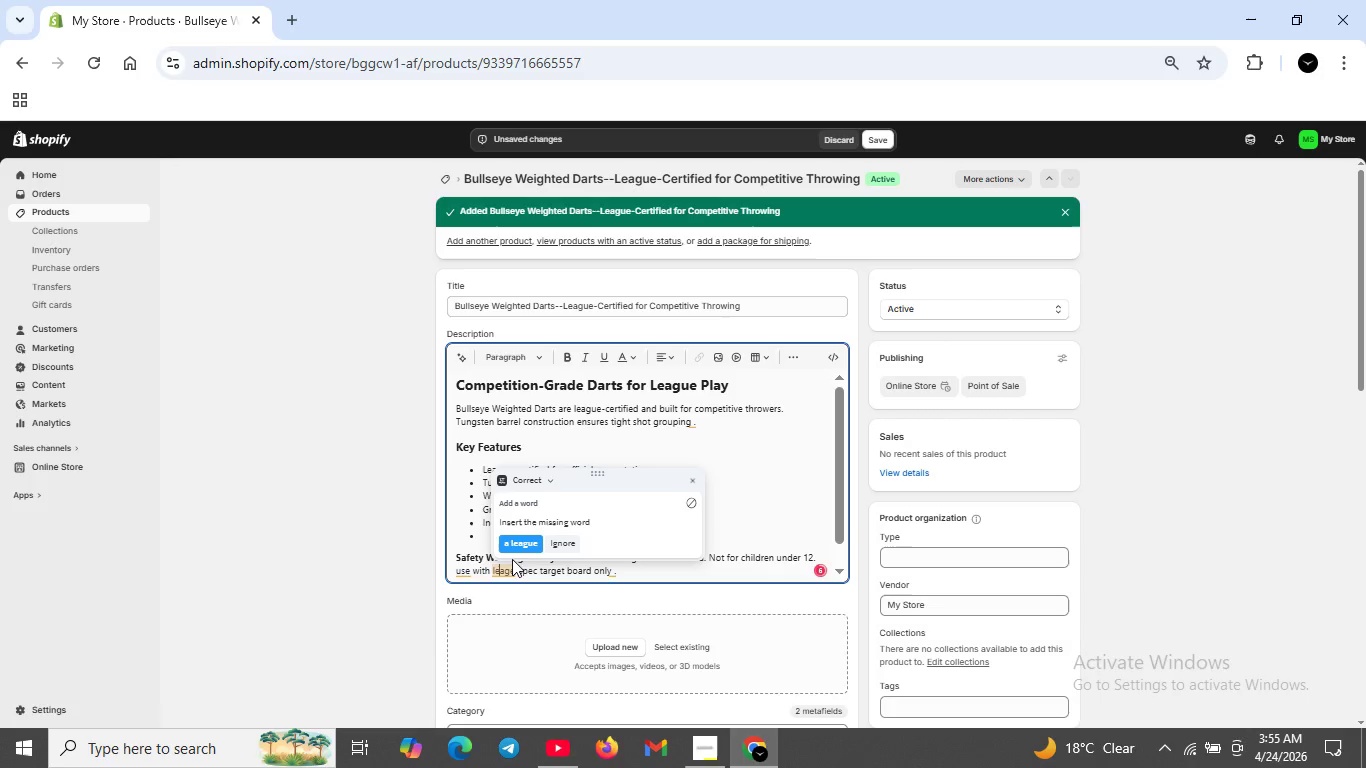 
left_click([521, 541])
 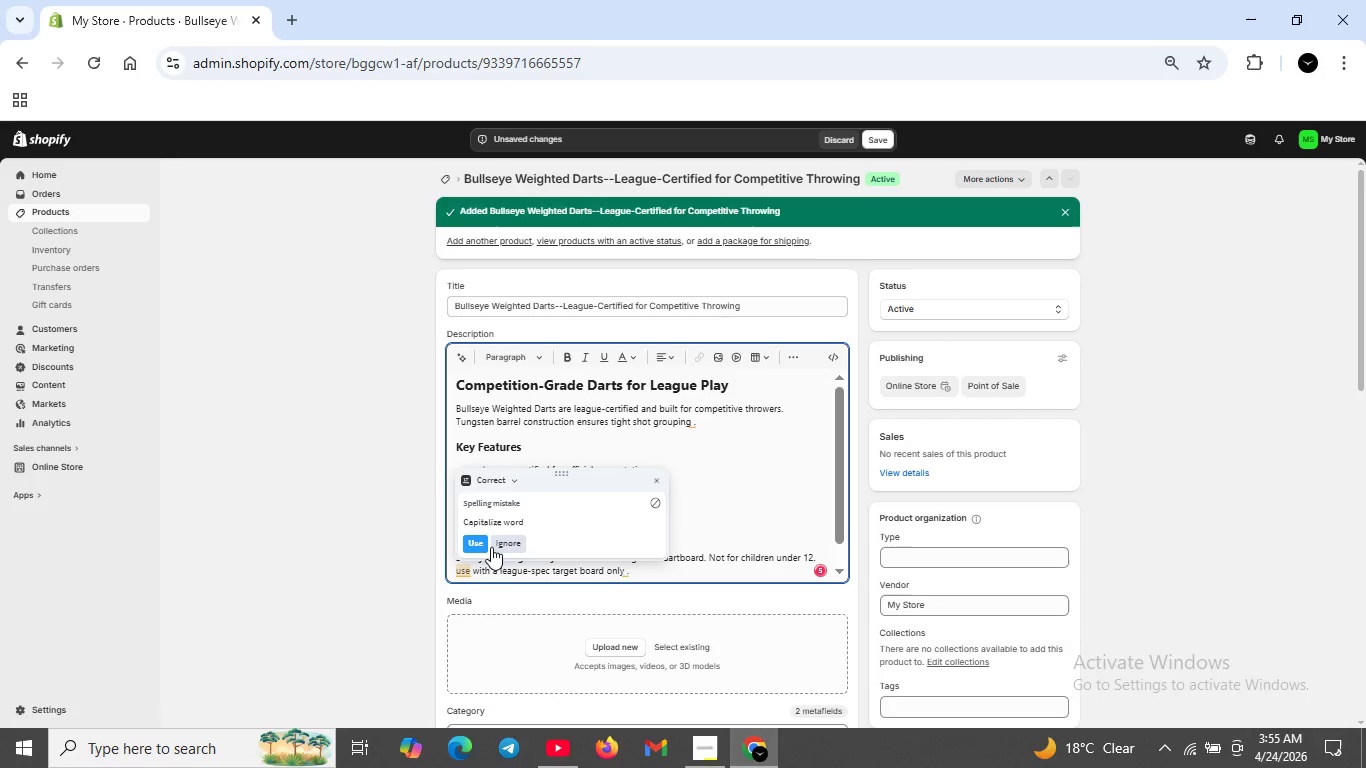 
left_click([475, 538])
 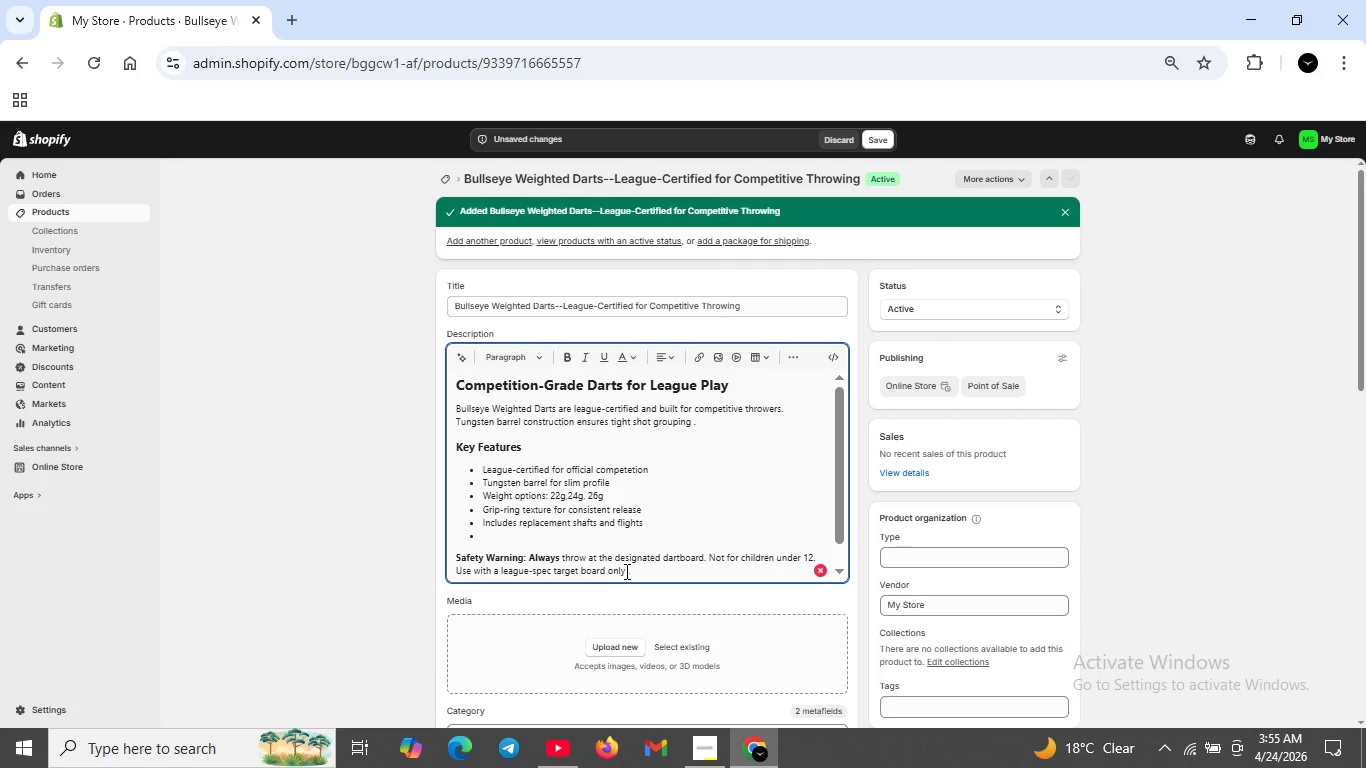 
left_click([630, 571])
 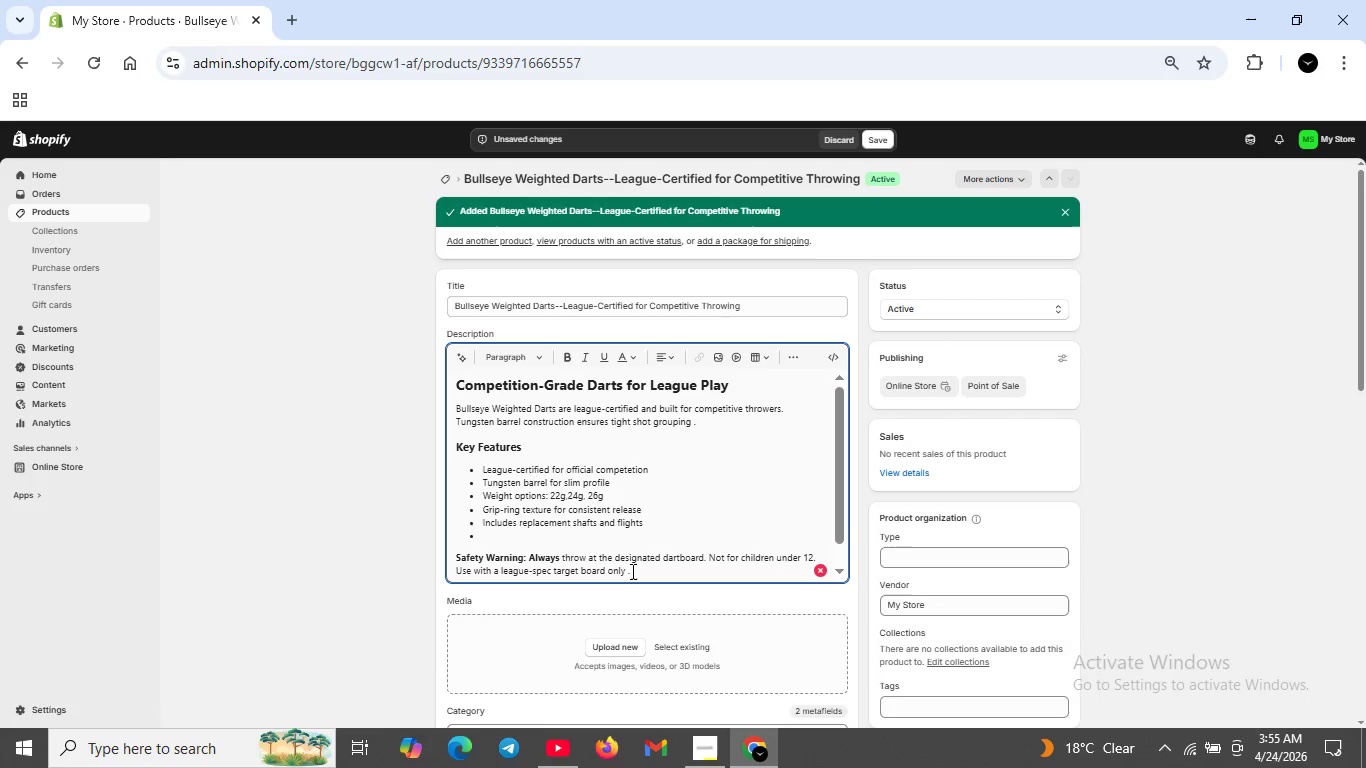 
key(Backspace)
 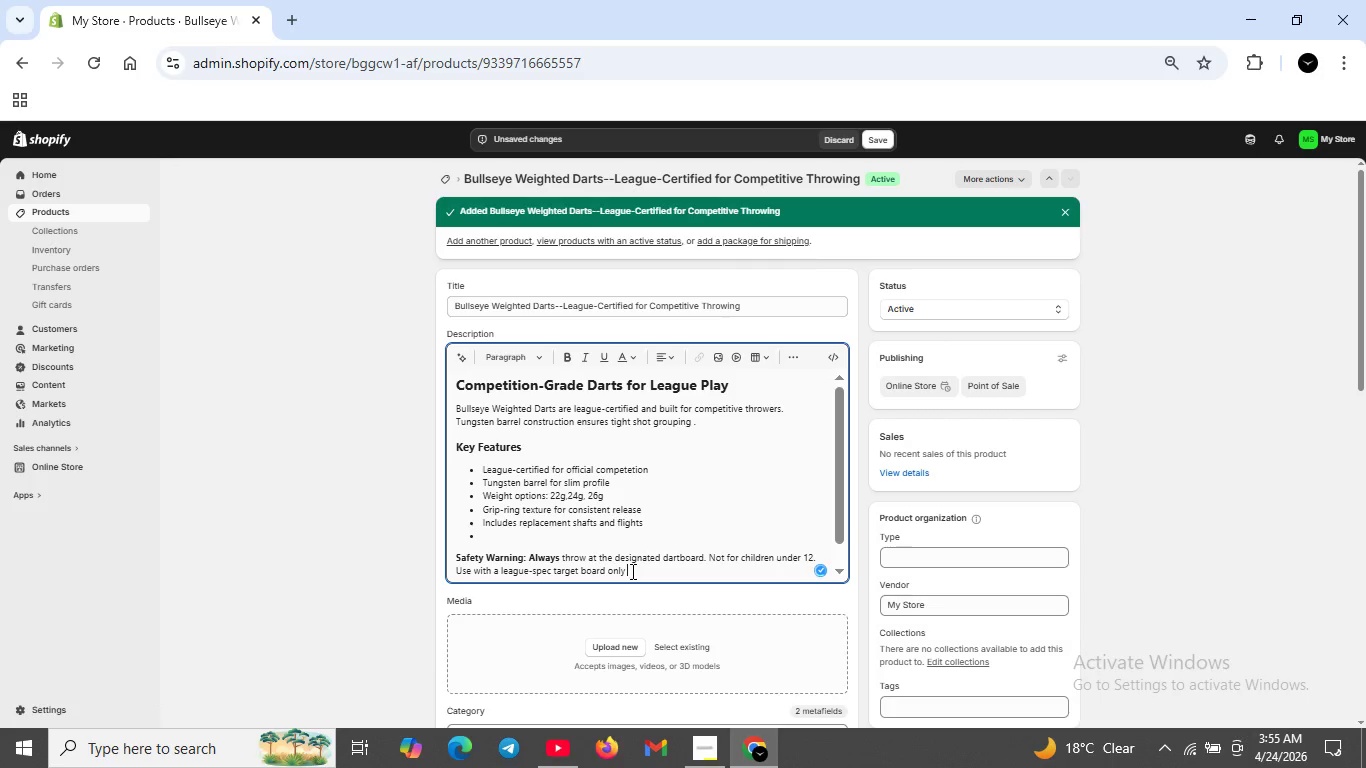 
key(Period)
 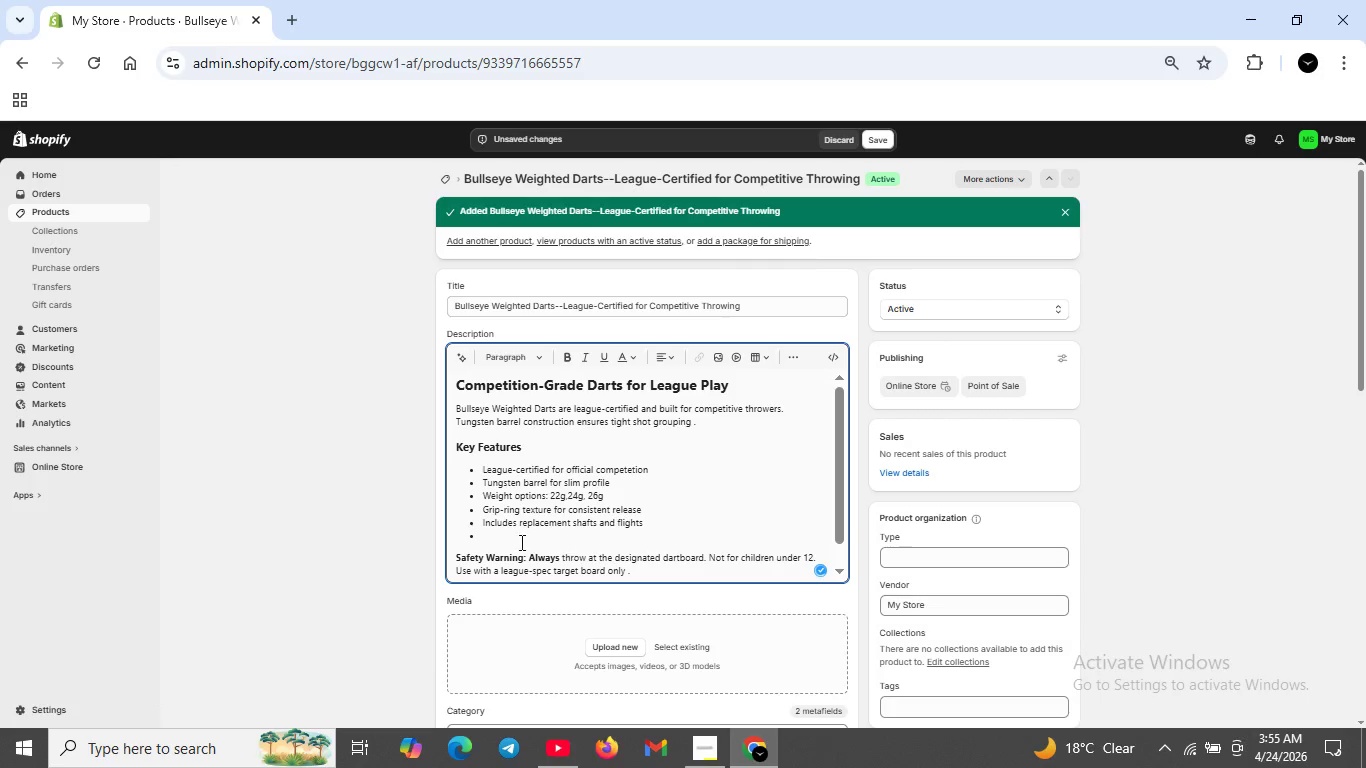 
left_click([509, 540])
 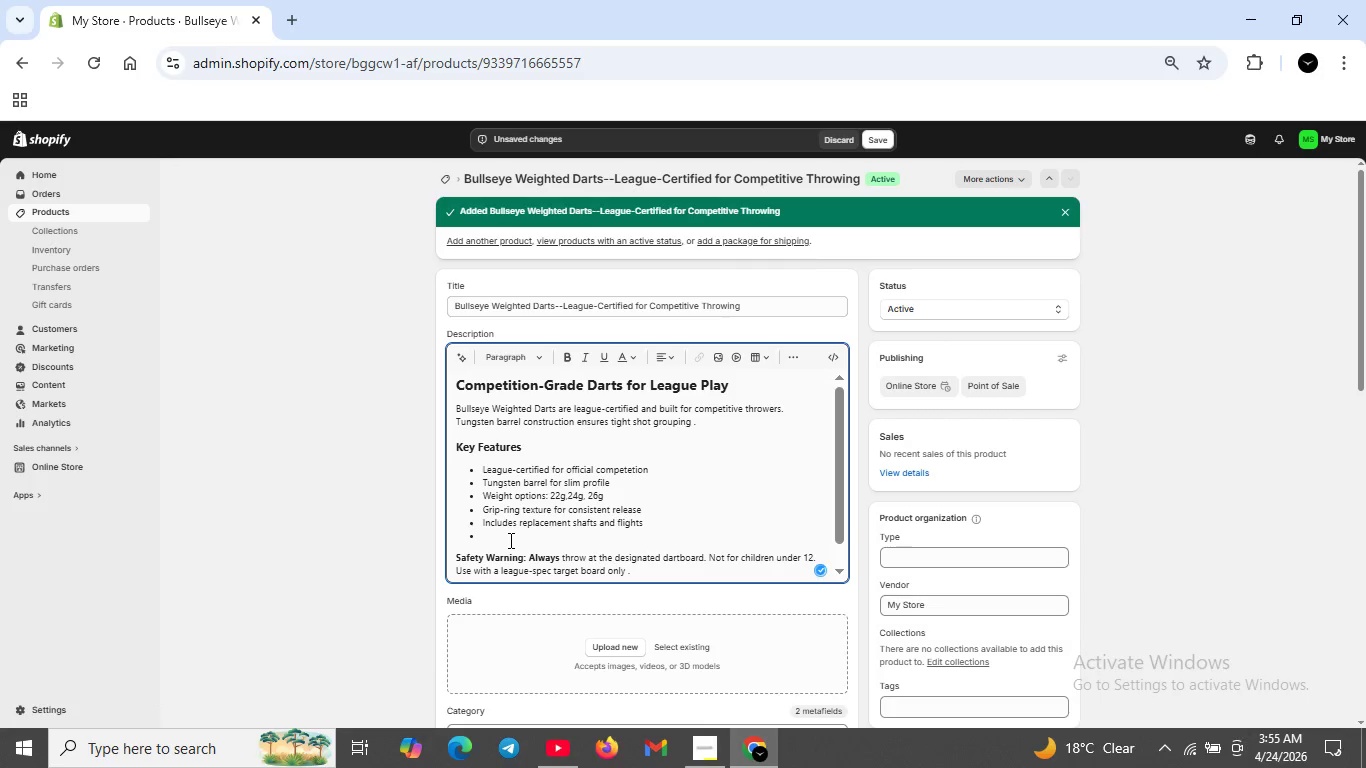 
key(Backspace)
 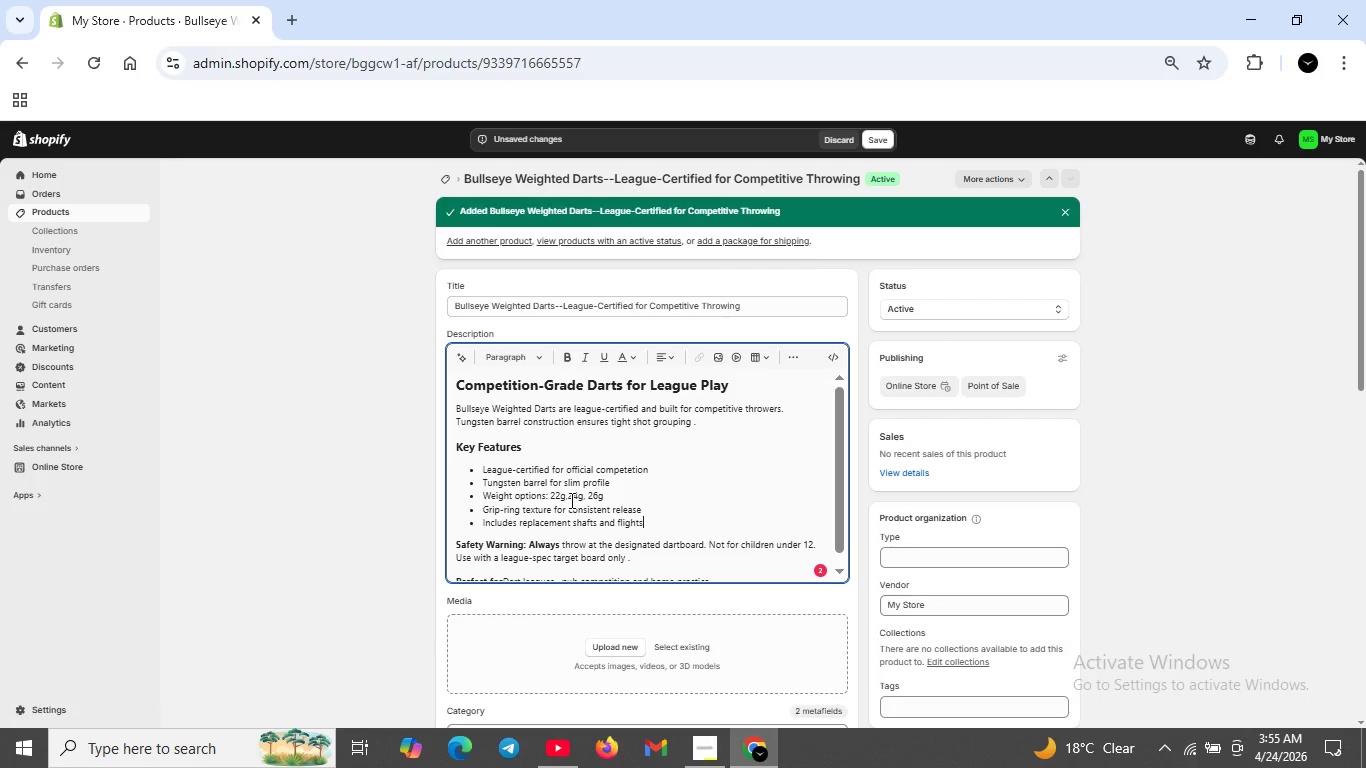 
left_click([567, 495])
 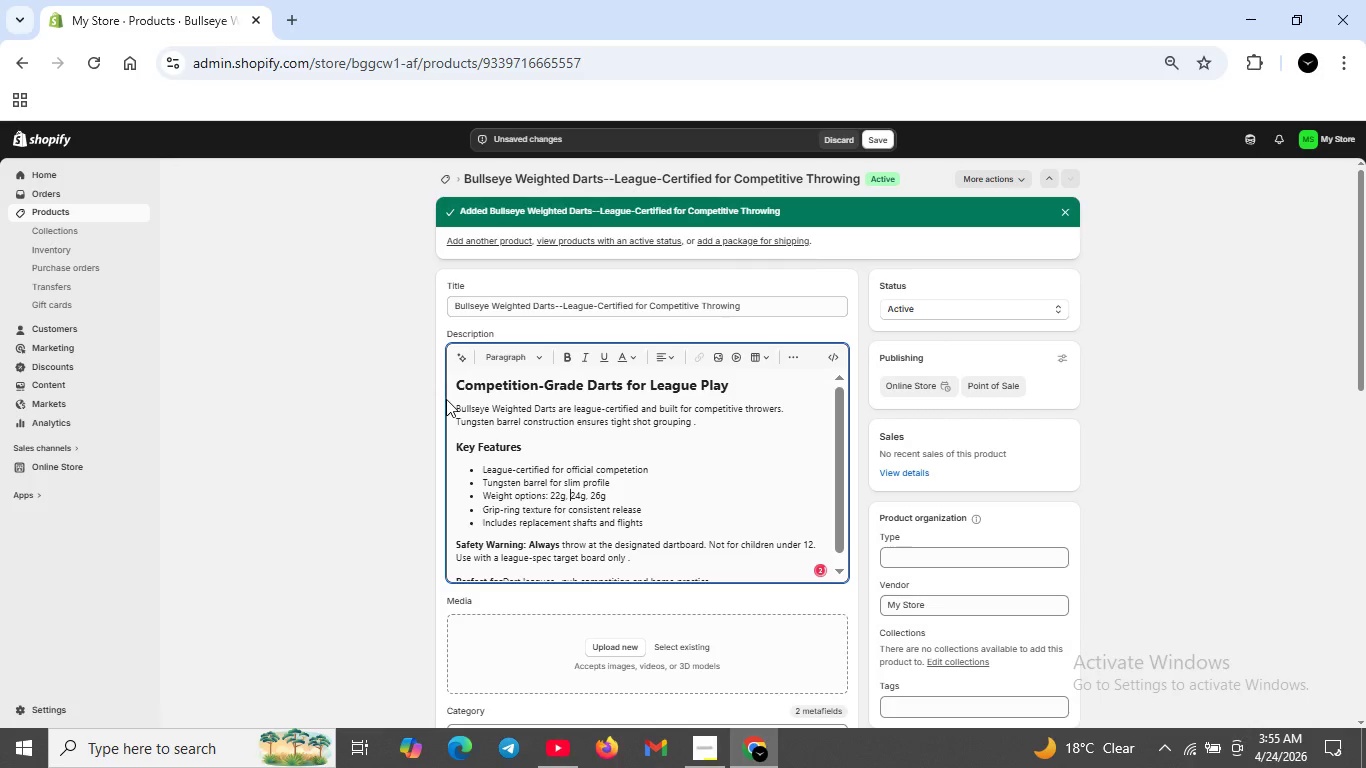 
key(Space)
 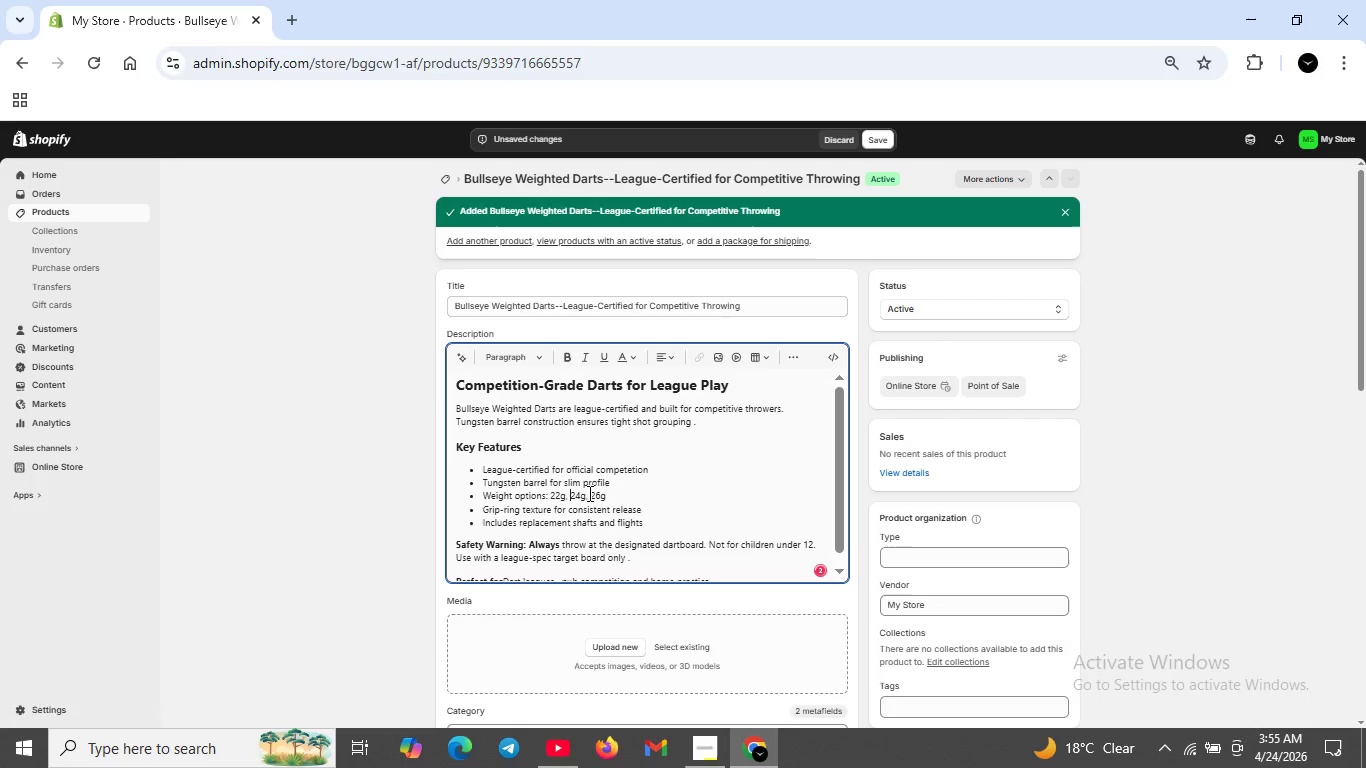 
left_click([587, 496])
 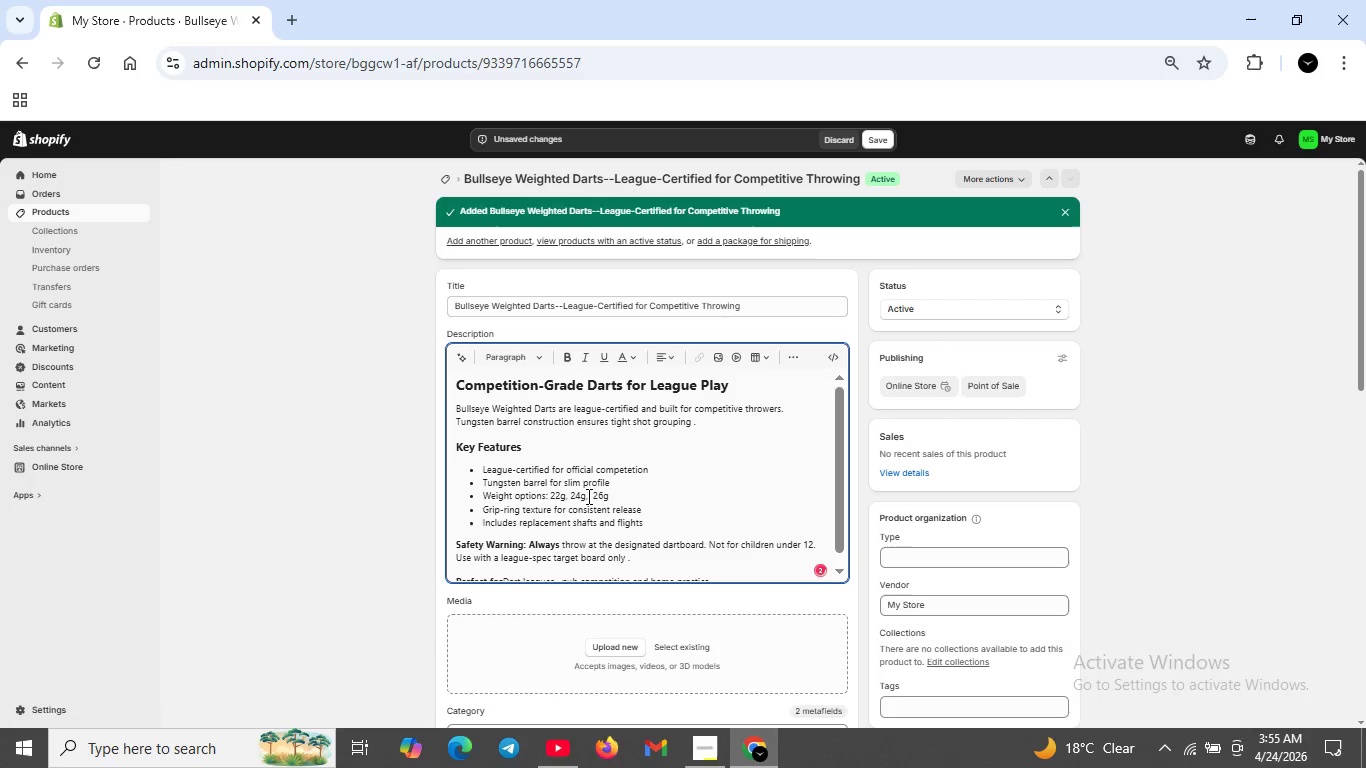 
key(Space)
 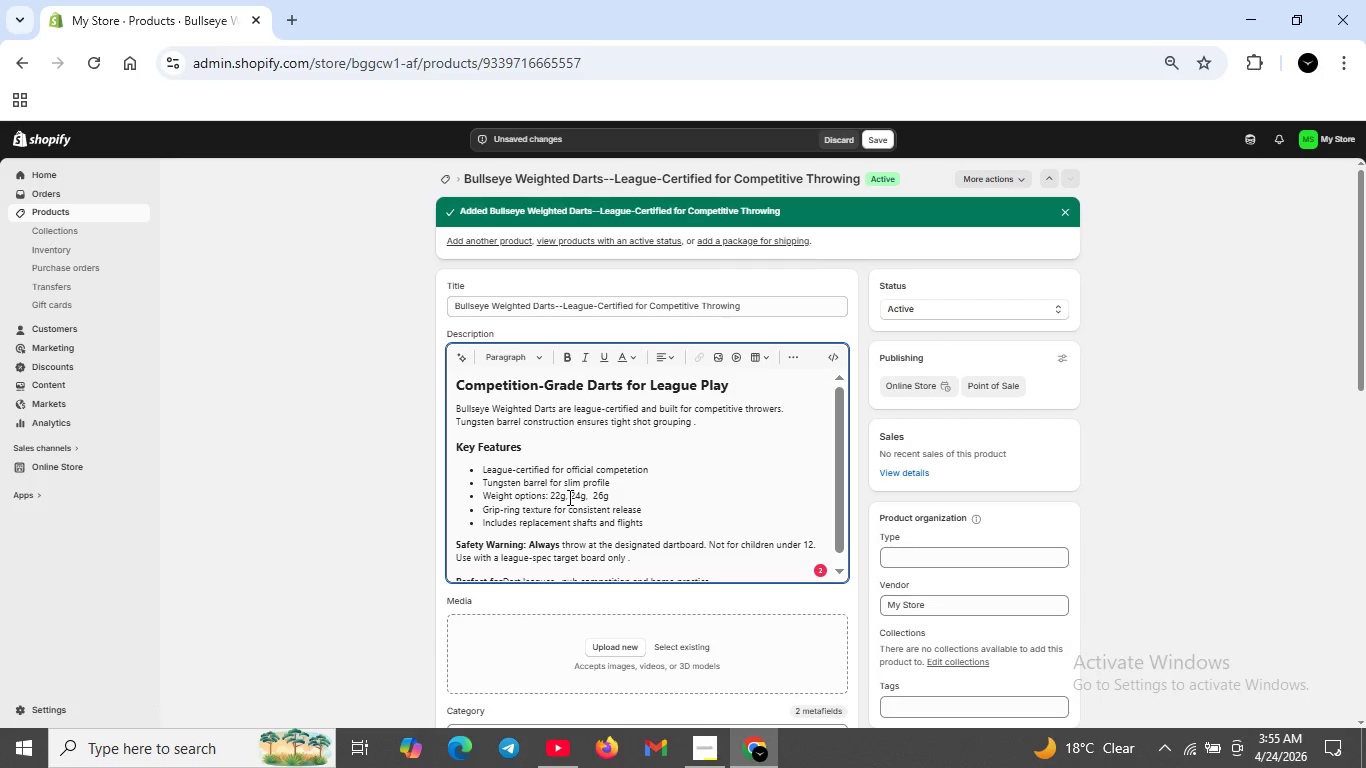 
key(Backspace)
 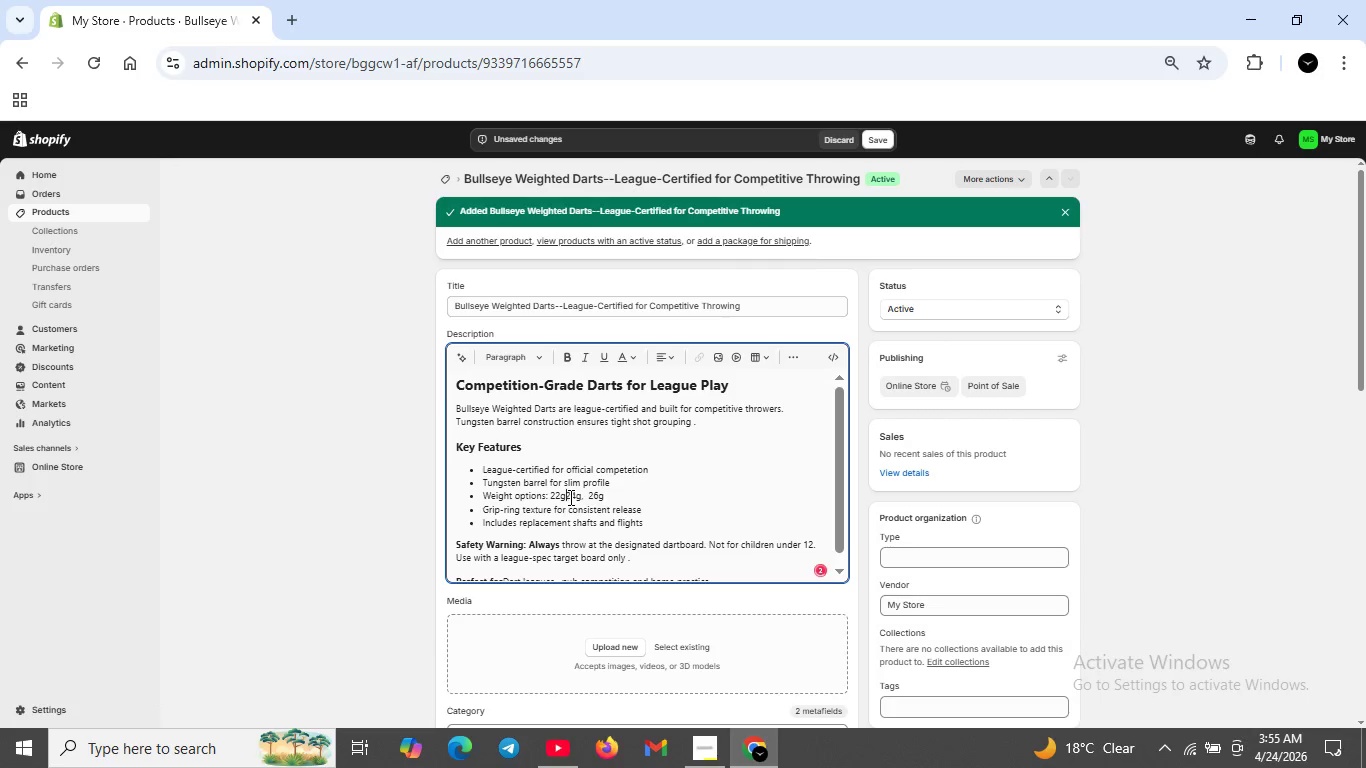 
key(Backspace)
 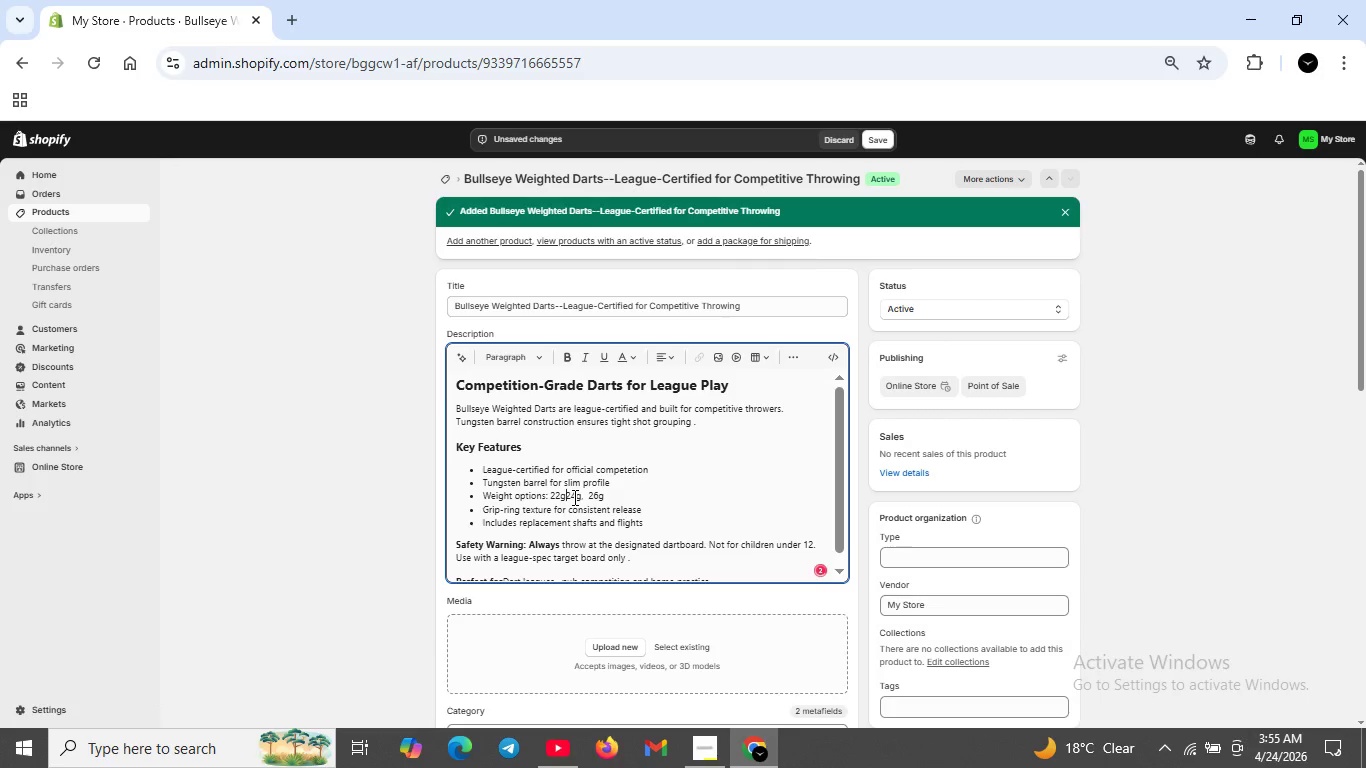 
key(Comma)
 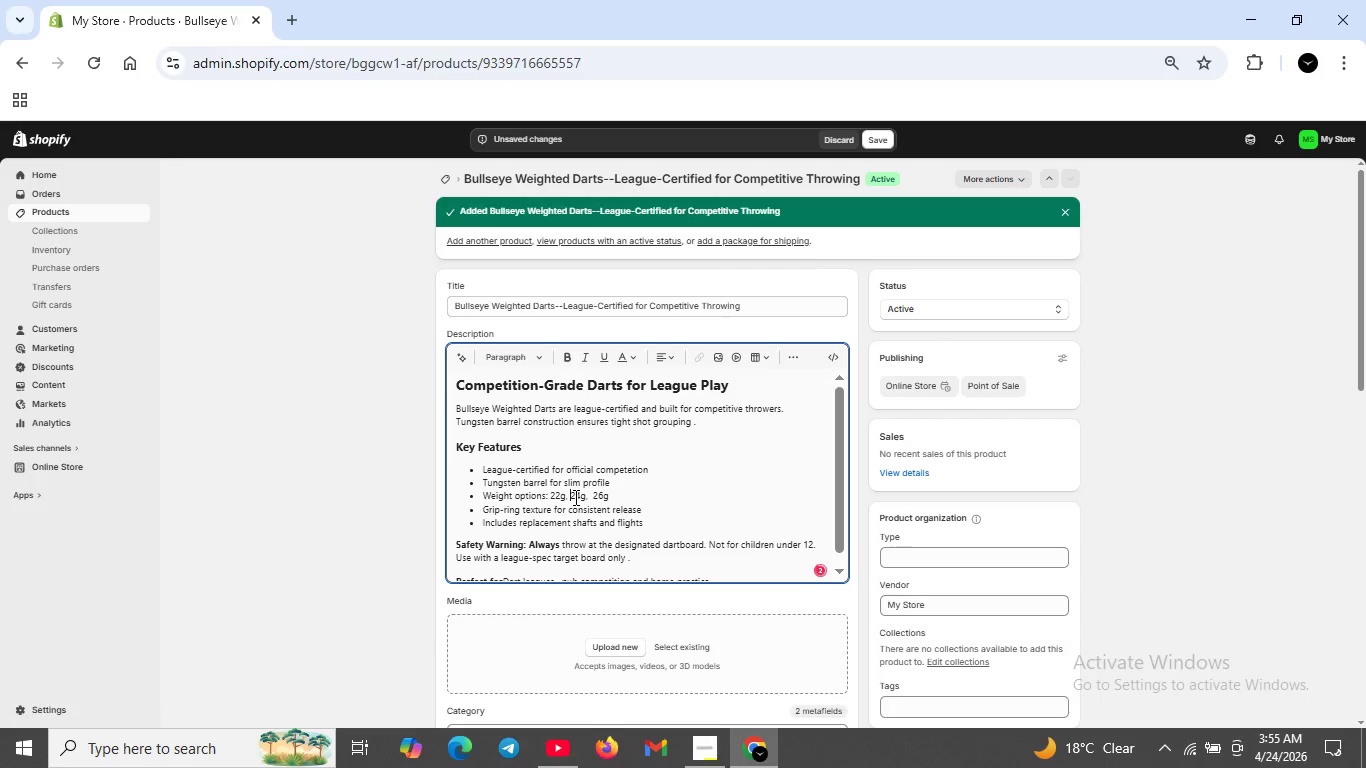 
key(Space)
 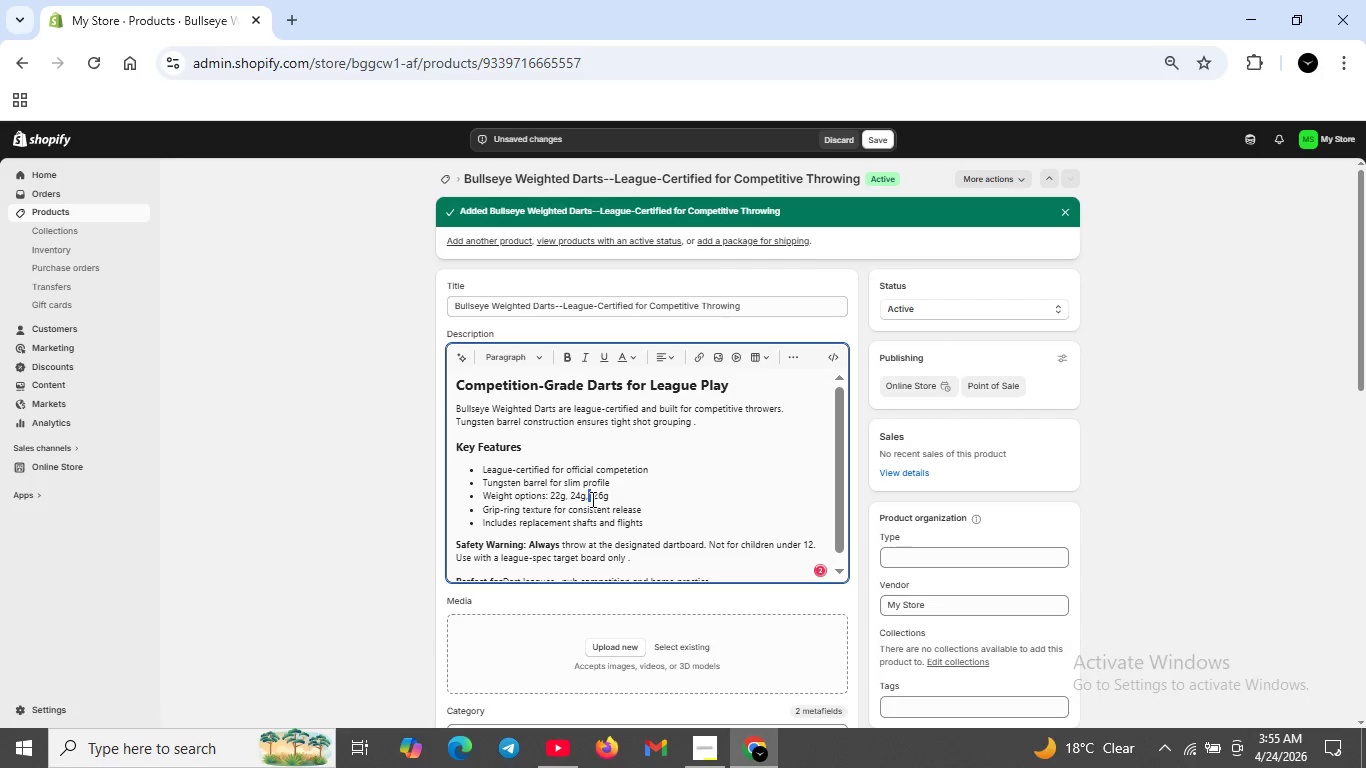 
key(Backspace)
 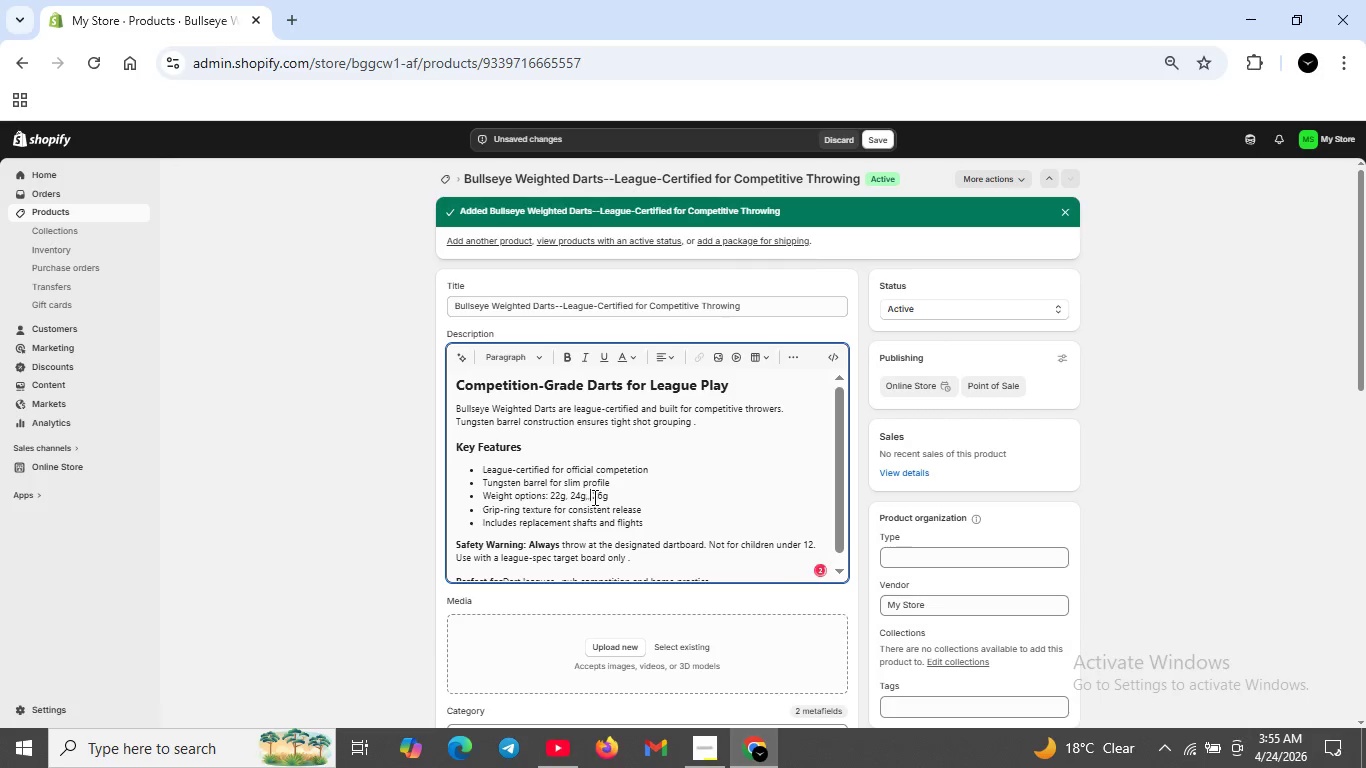 
key(Comma)
 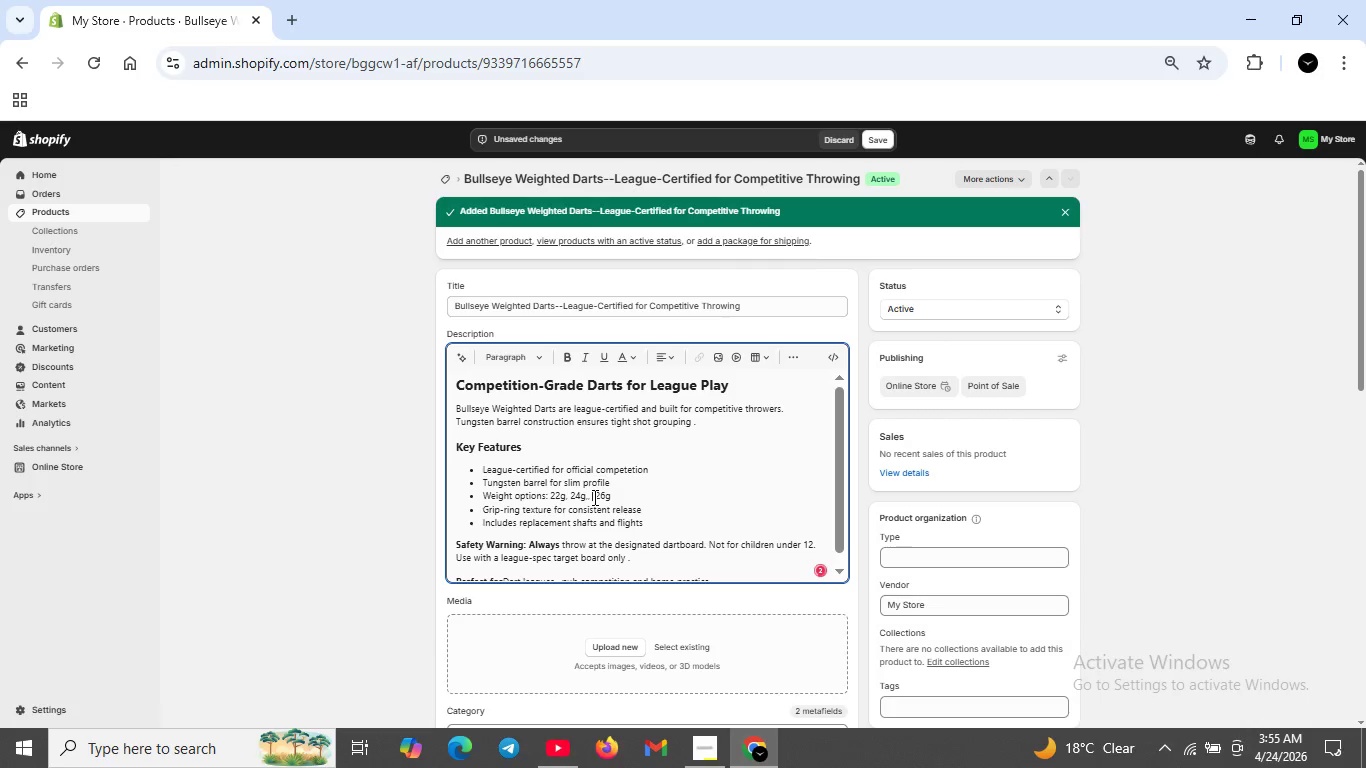 
key(Space)
 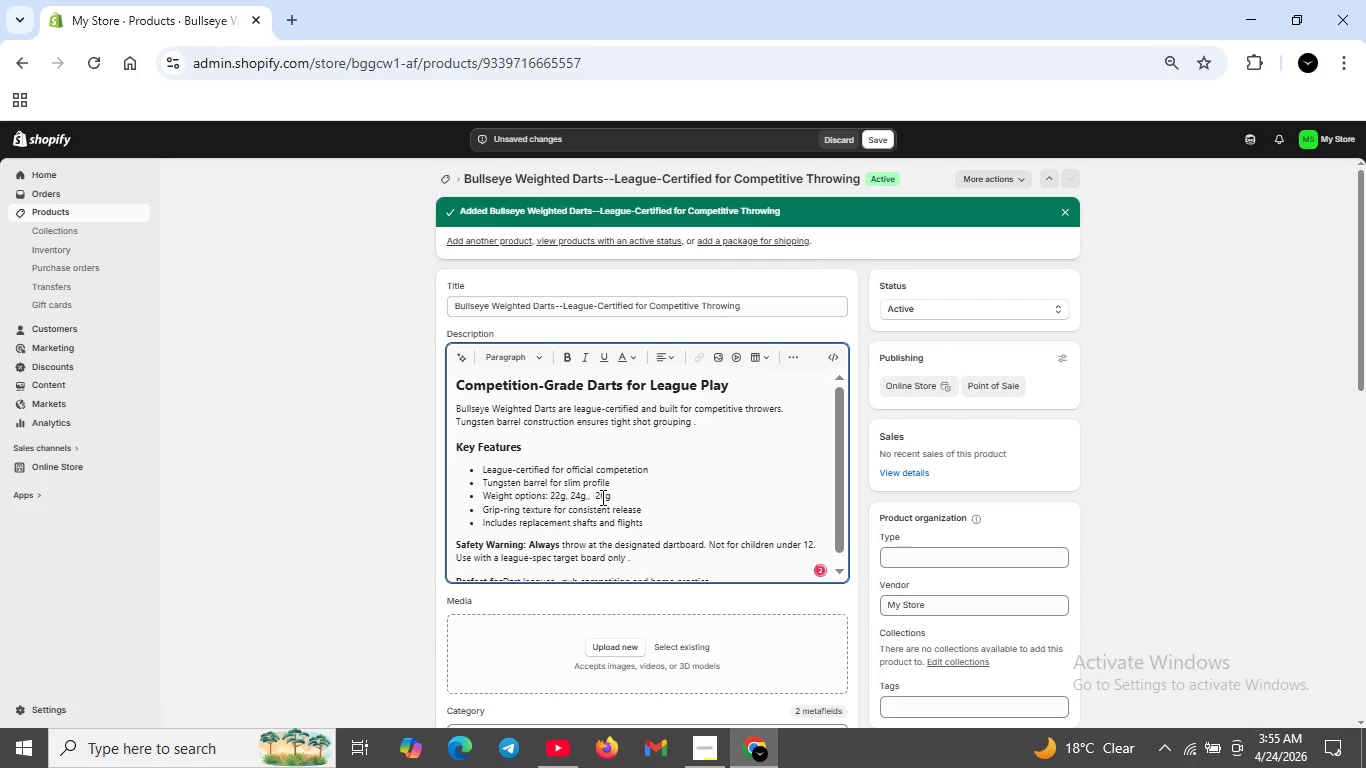 
key(Backspace)
 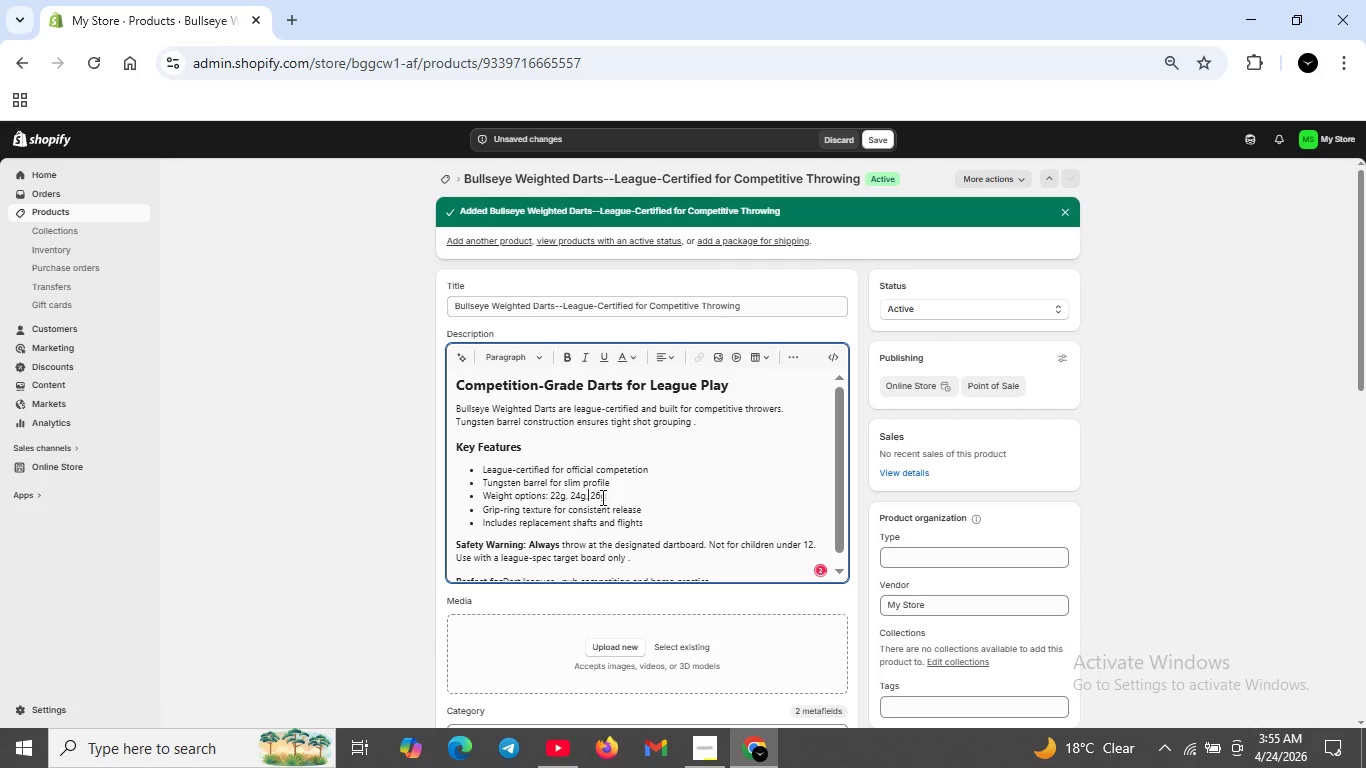 
key(Backspace)
 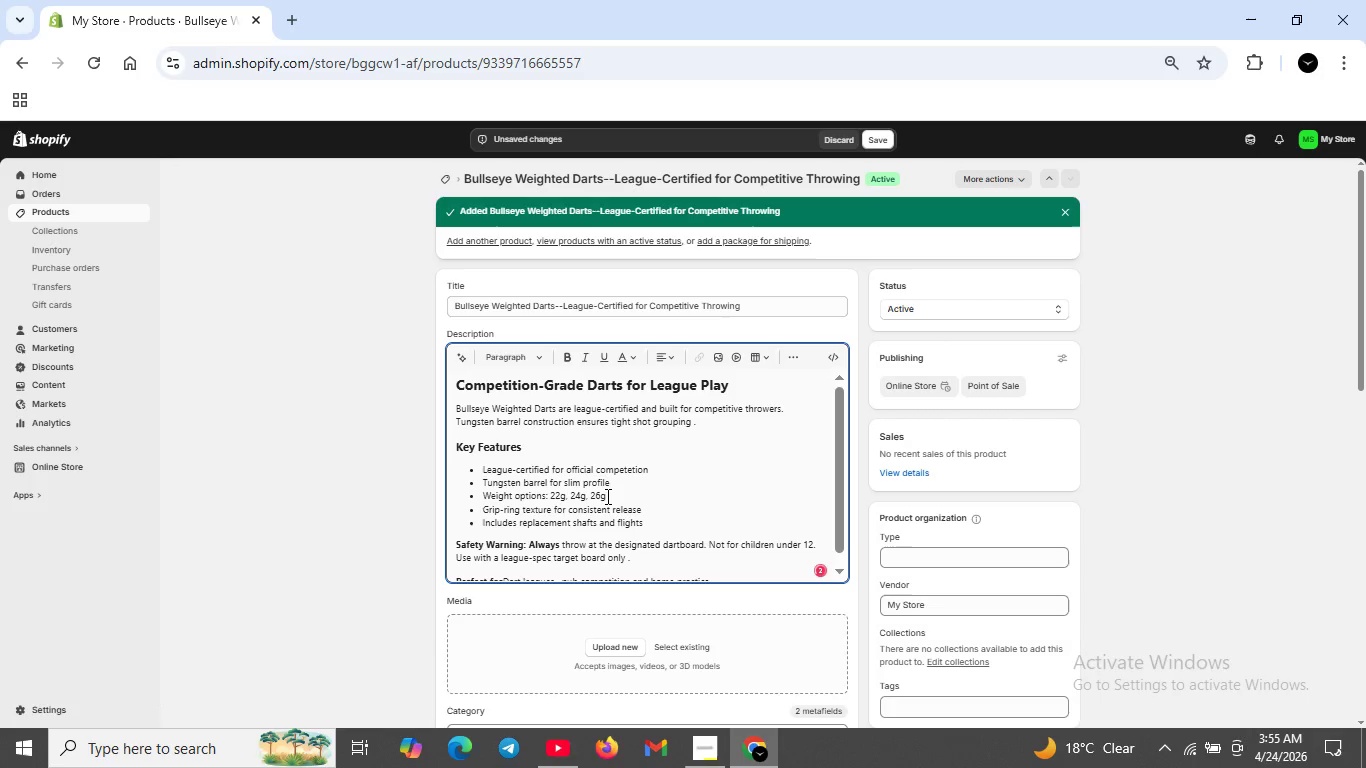 
left_click([606, 496])
 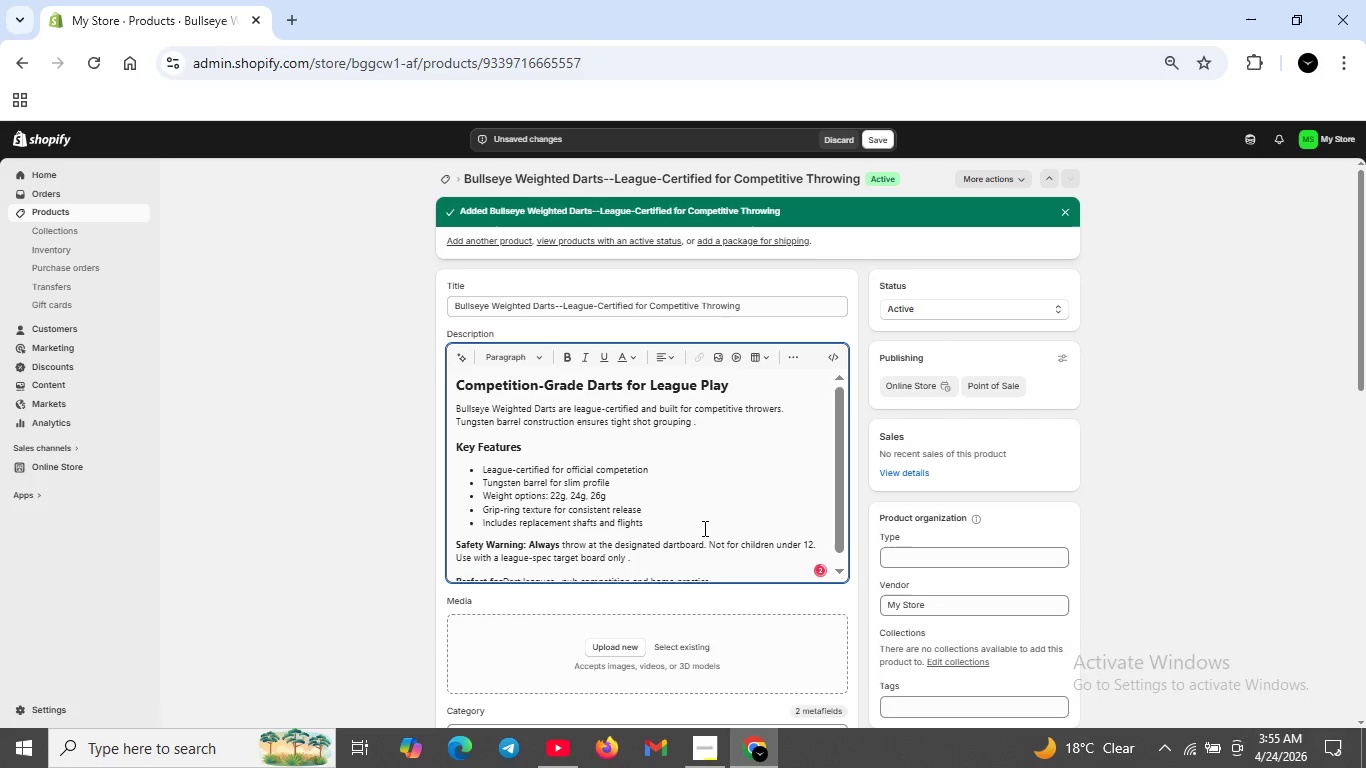 
scroll: coordinate [703, 528], scroll_direction: down, amount: 2.0
 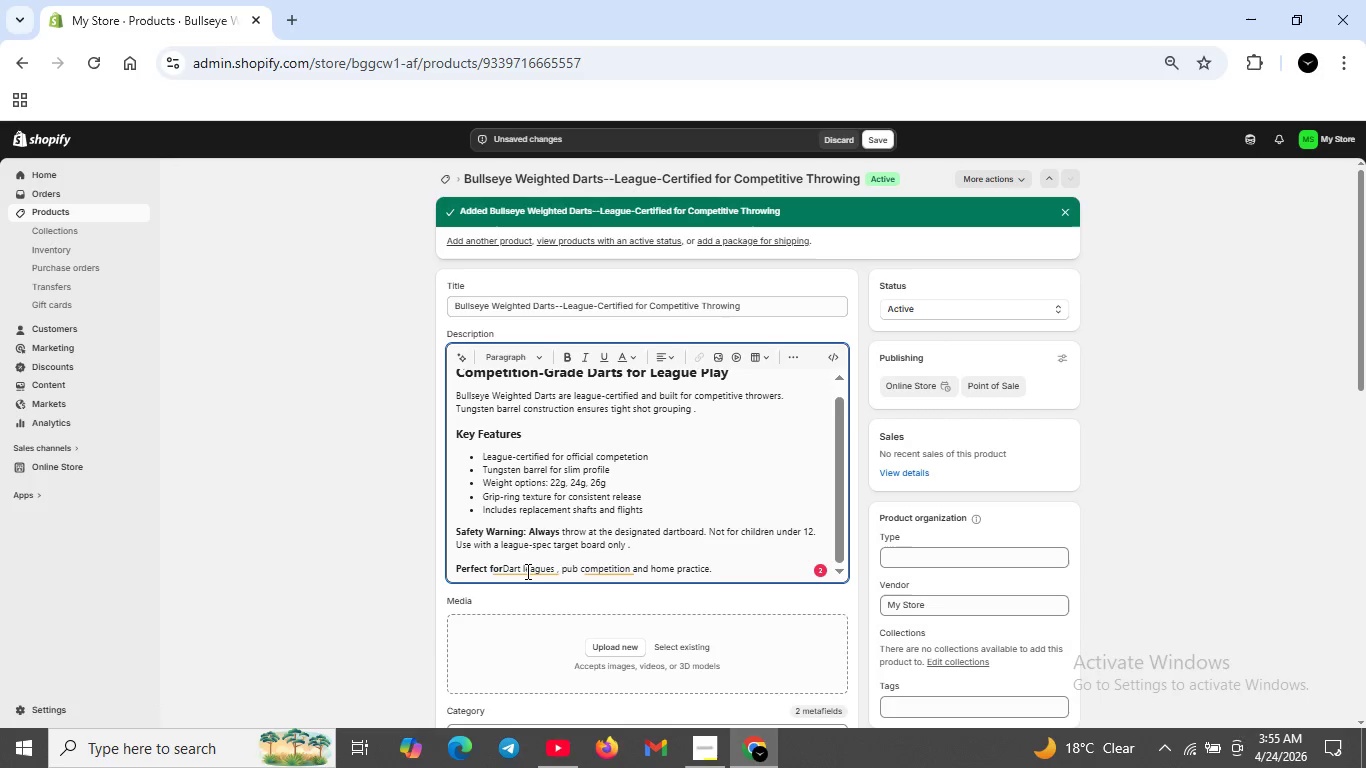 
left_click([526, 571])
 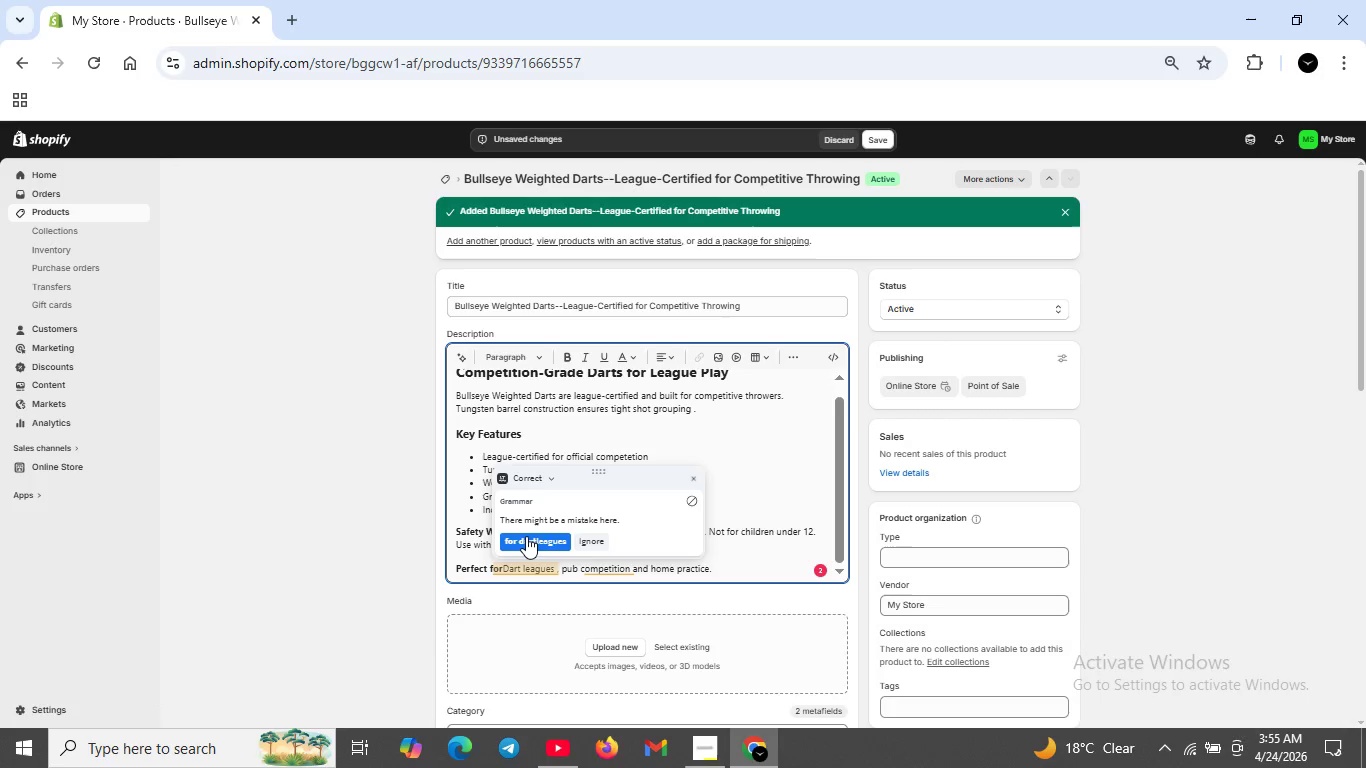 
left_click([526, 536])
 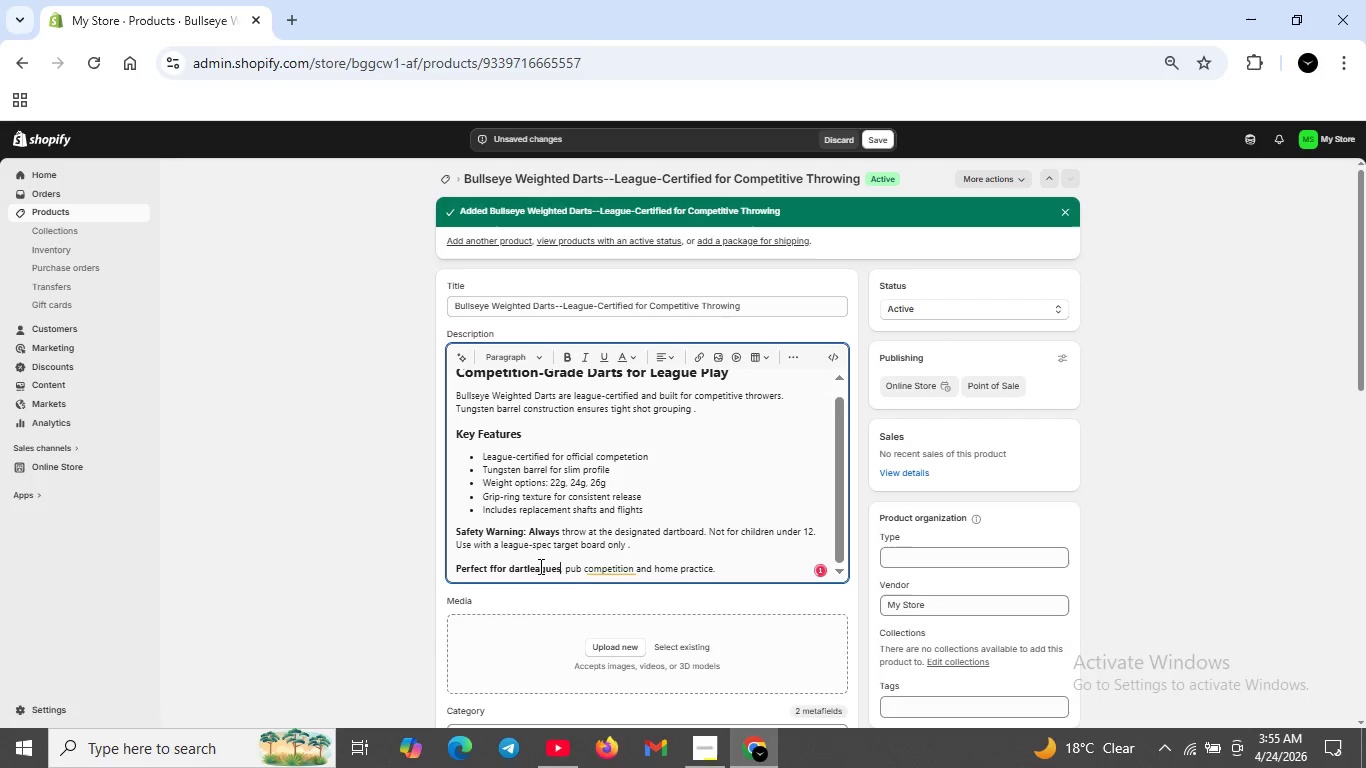 
left_click([609, 568])
 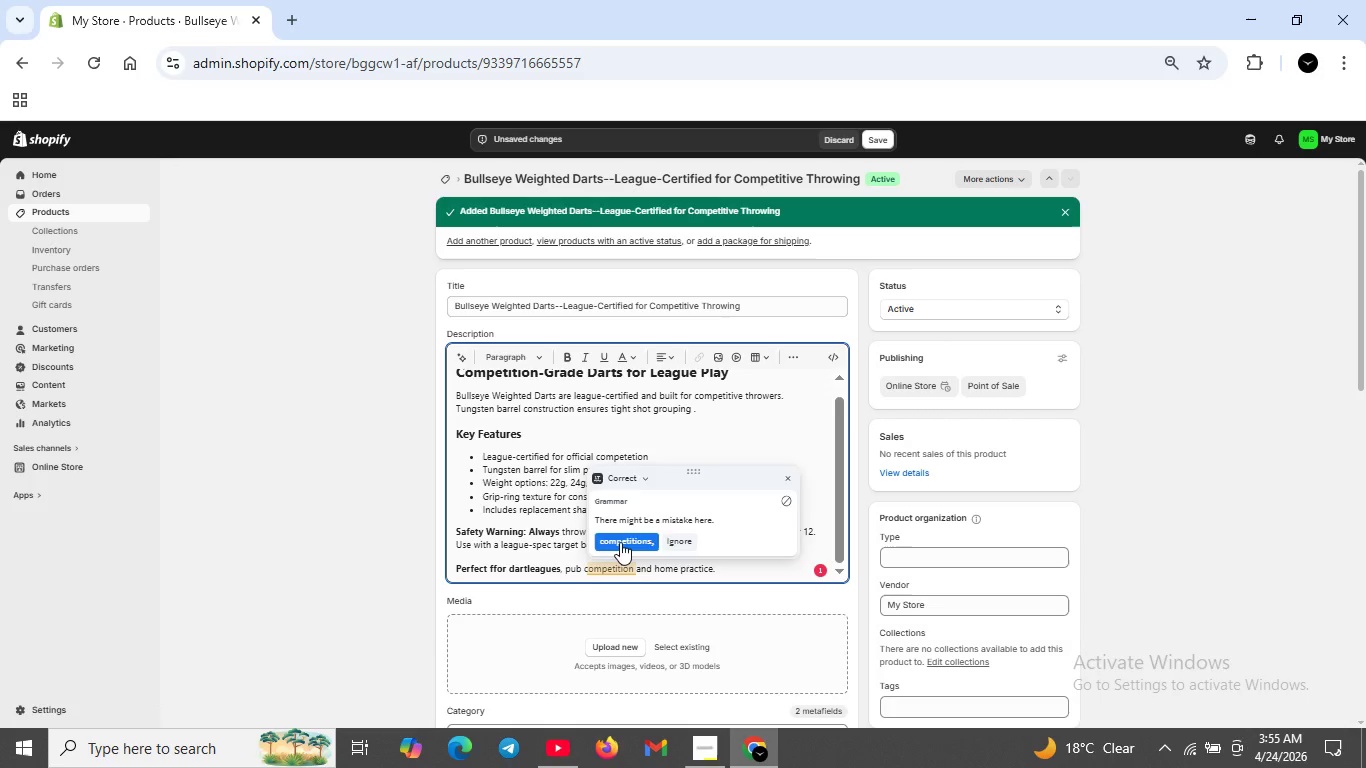 
left_click([620, 542])
 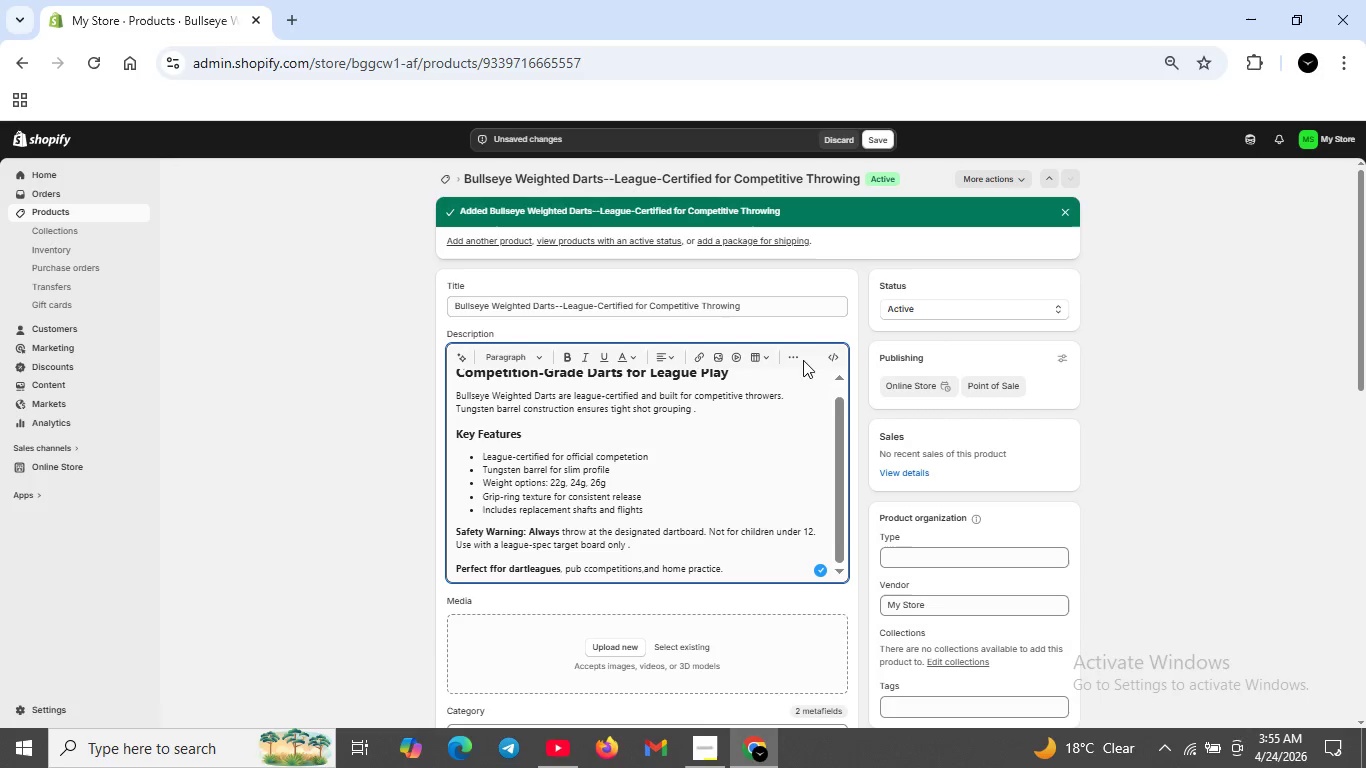 
left_click([834, 355])
 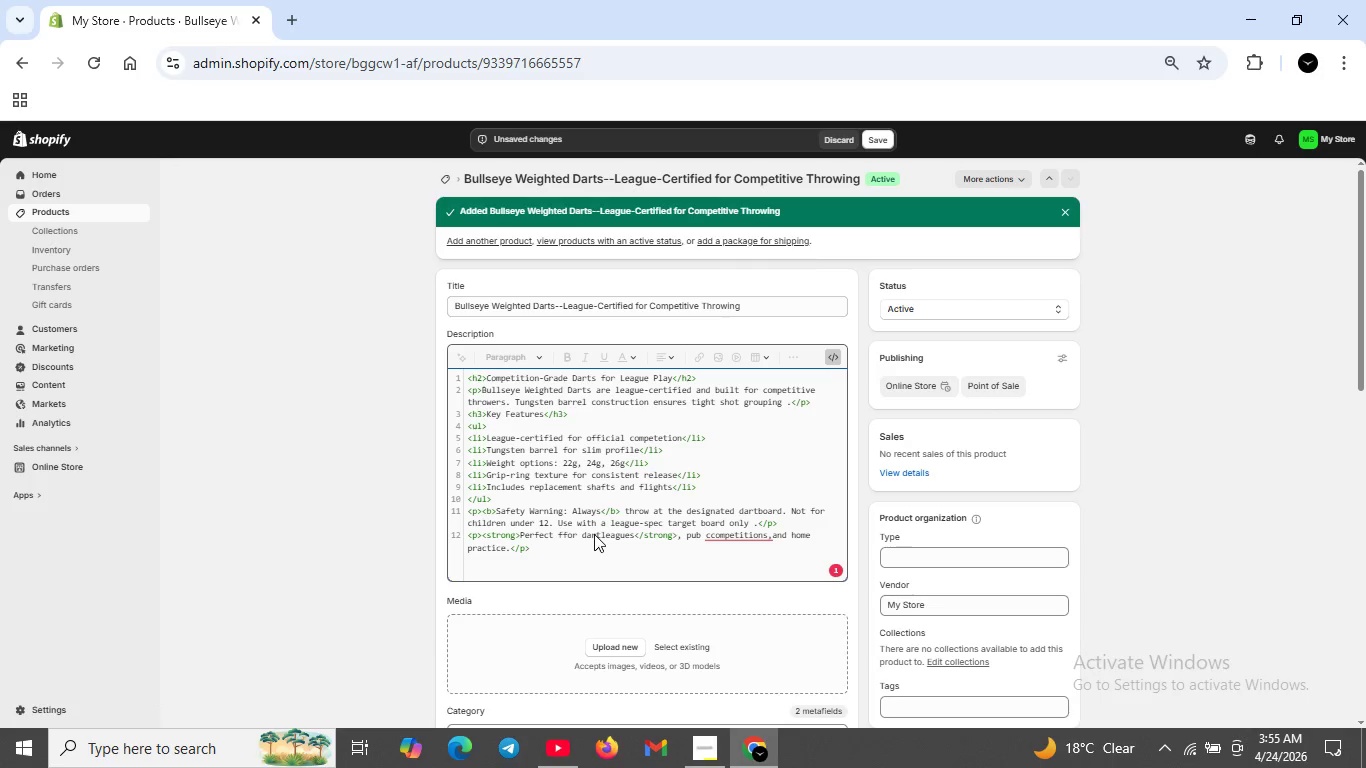 
left_click([583, 535])
 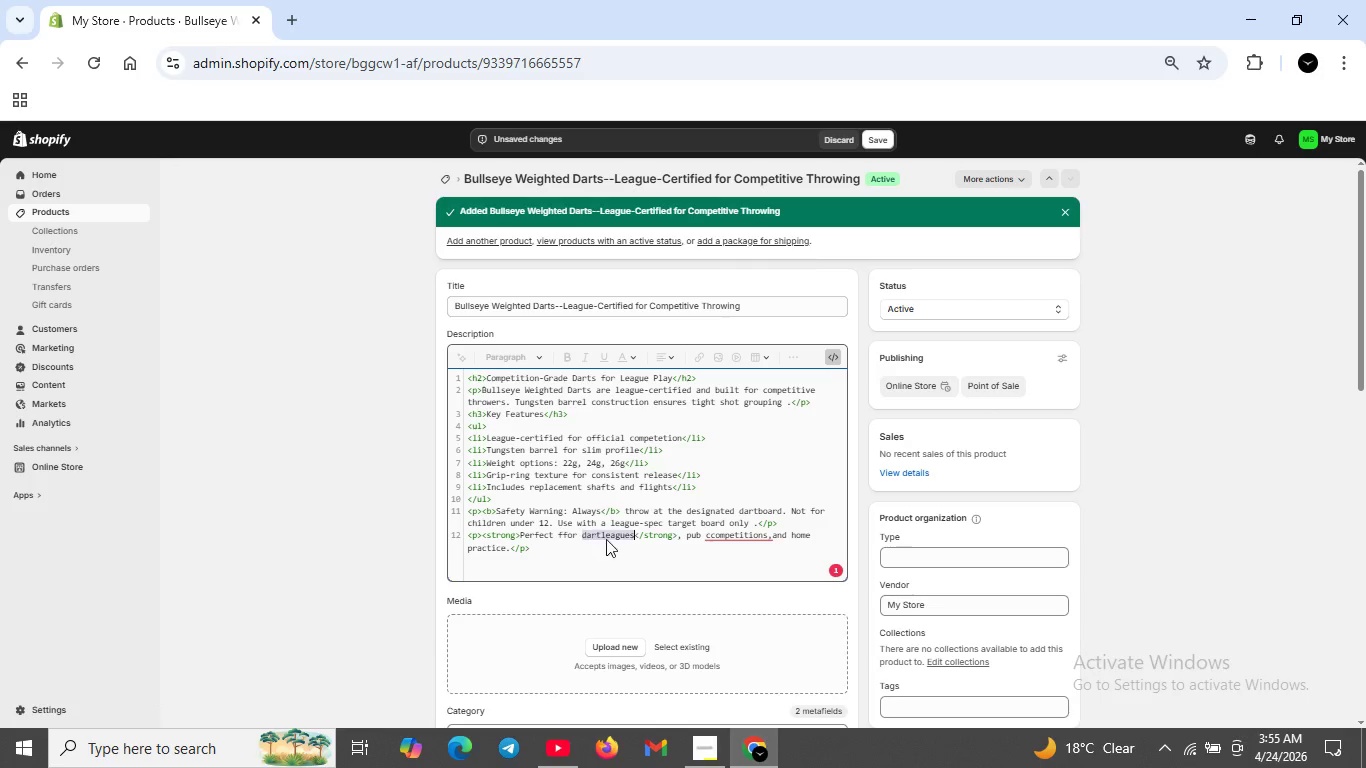 
left_click_drag(start_coordinate=[583, 535], to_coordinate=[628, 537])
 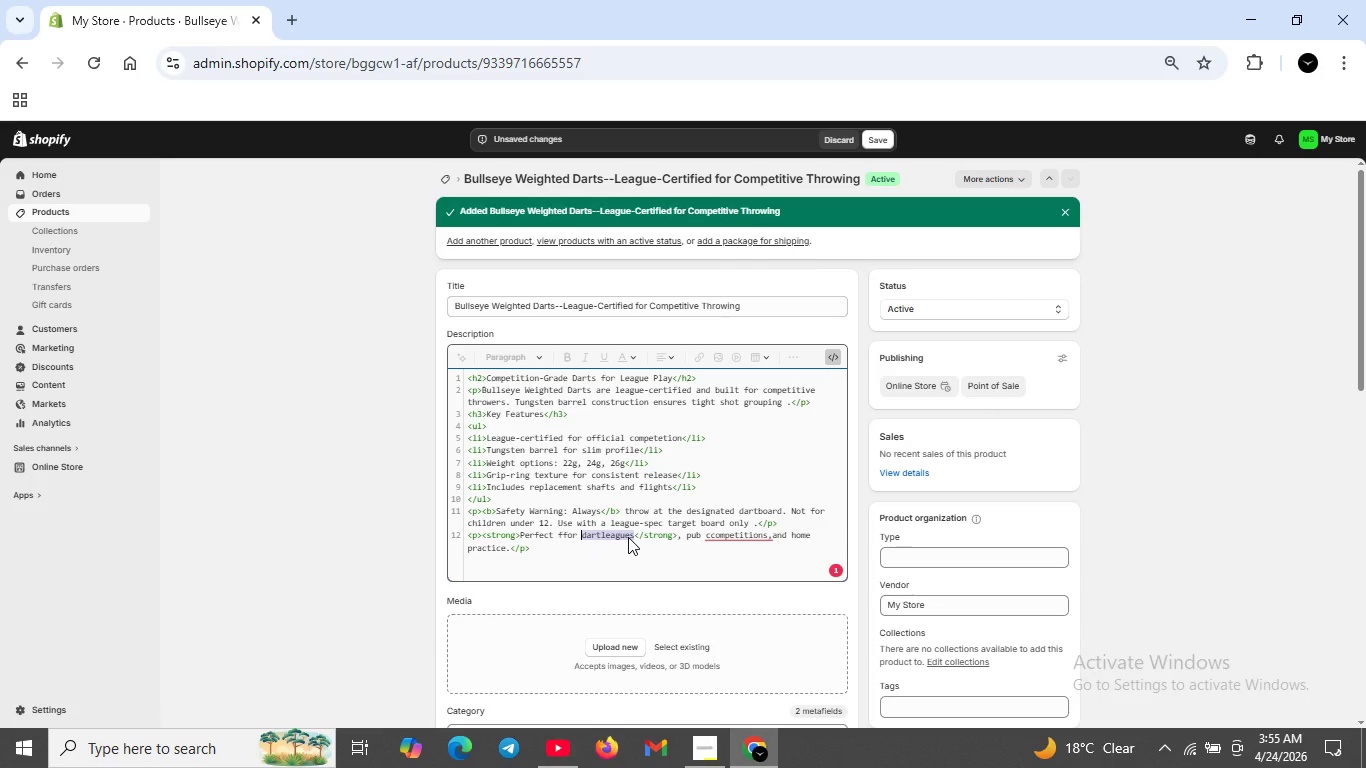 
key(Backspace)
 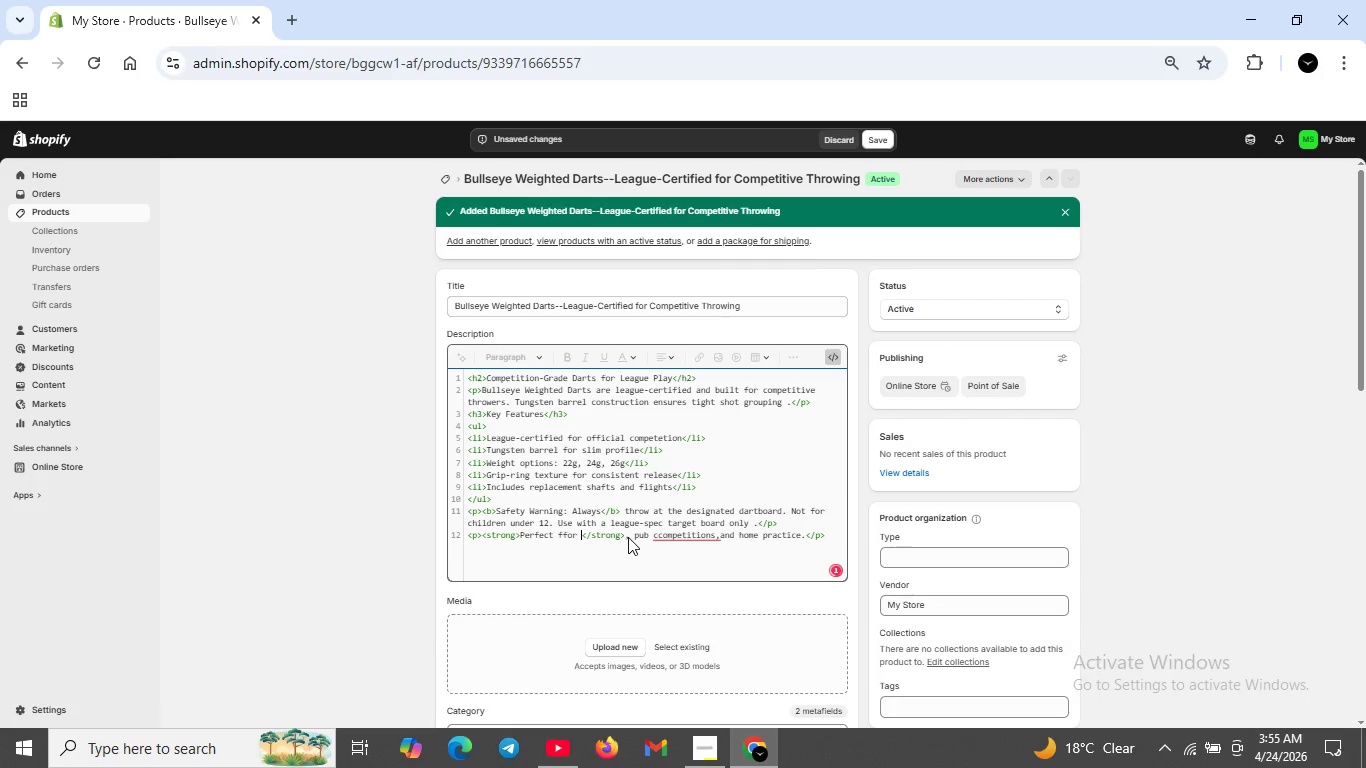 
key(Backspace)
 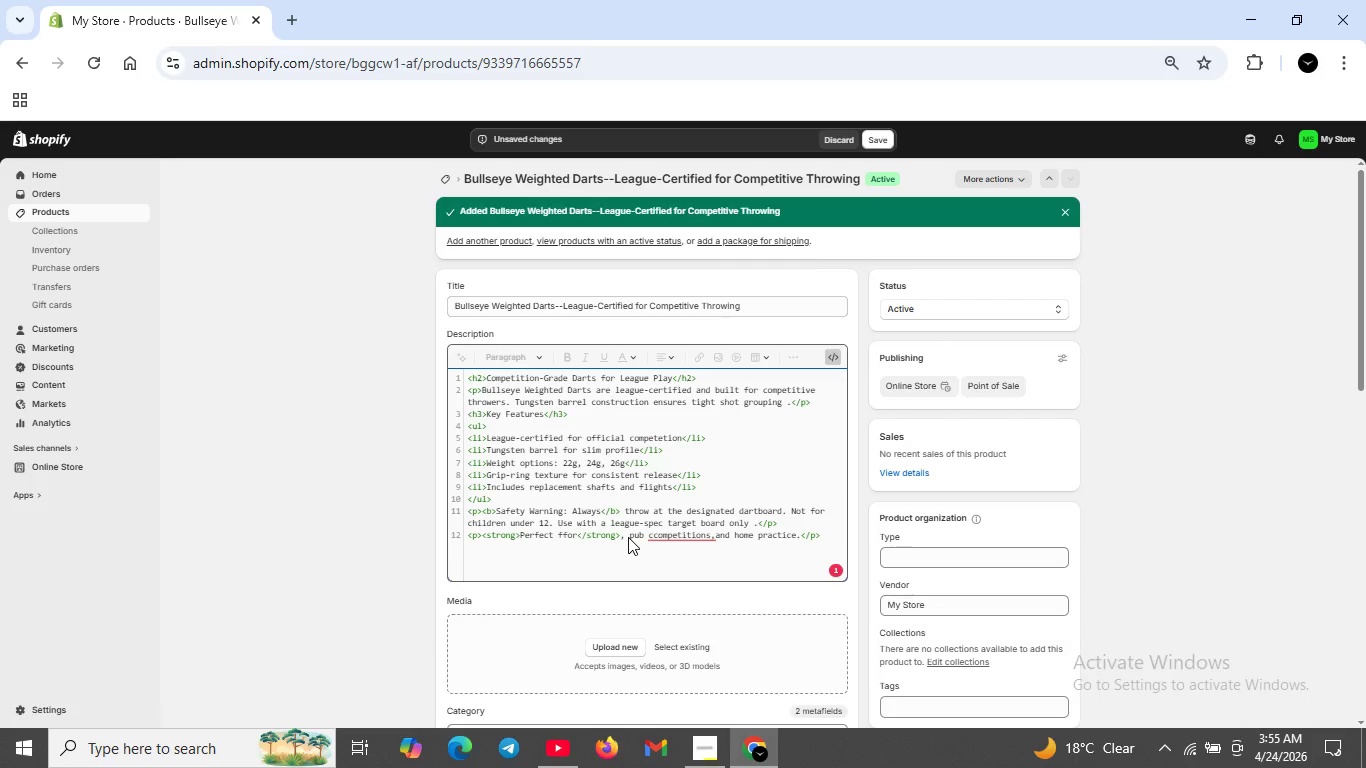 
key(ArrowLeft)
 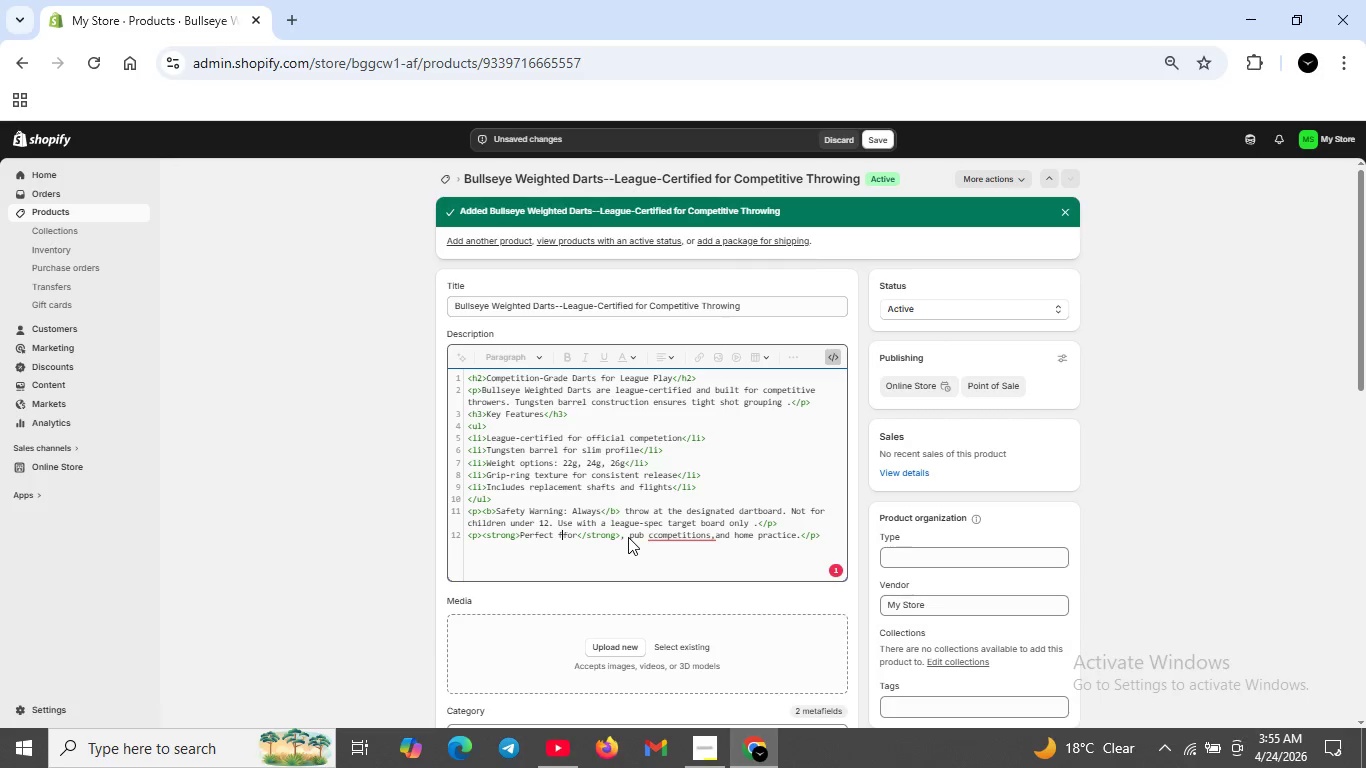 
key(ArrowLeft)
 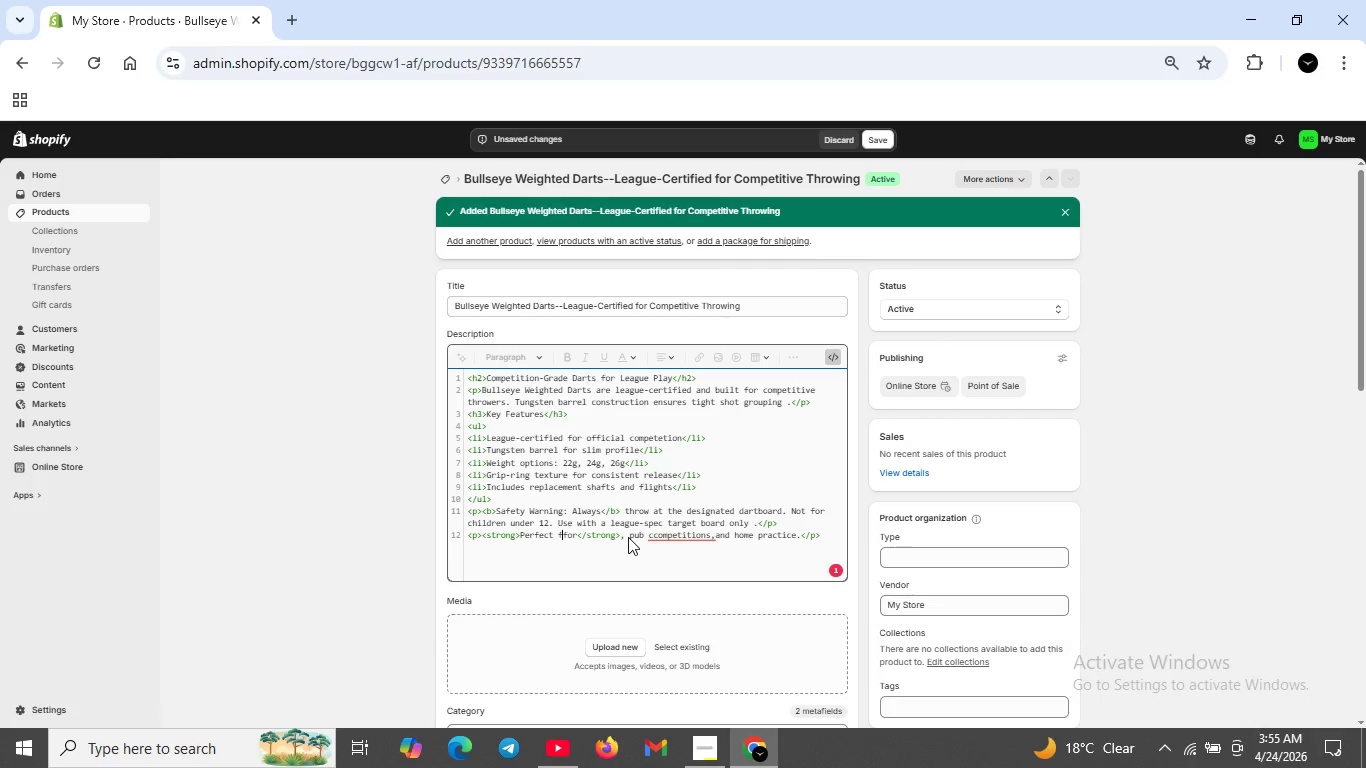 
key(ArrowLeft)
 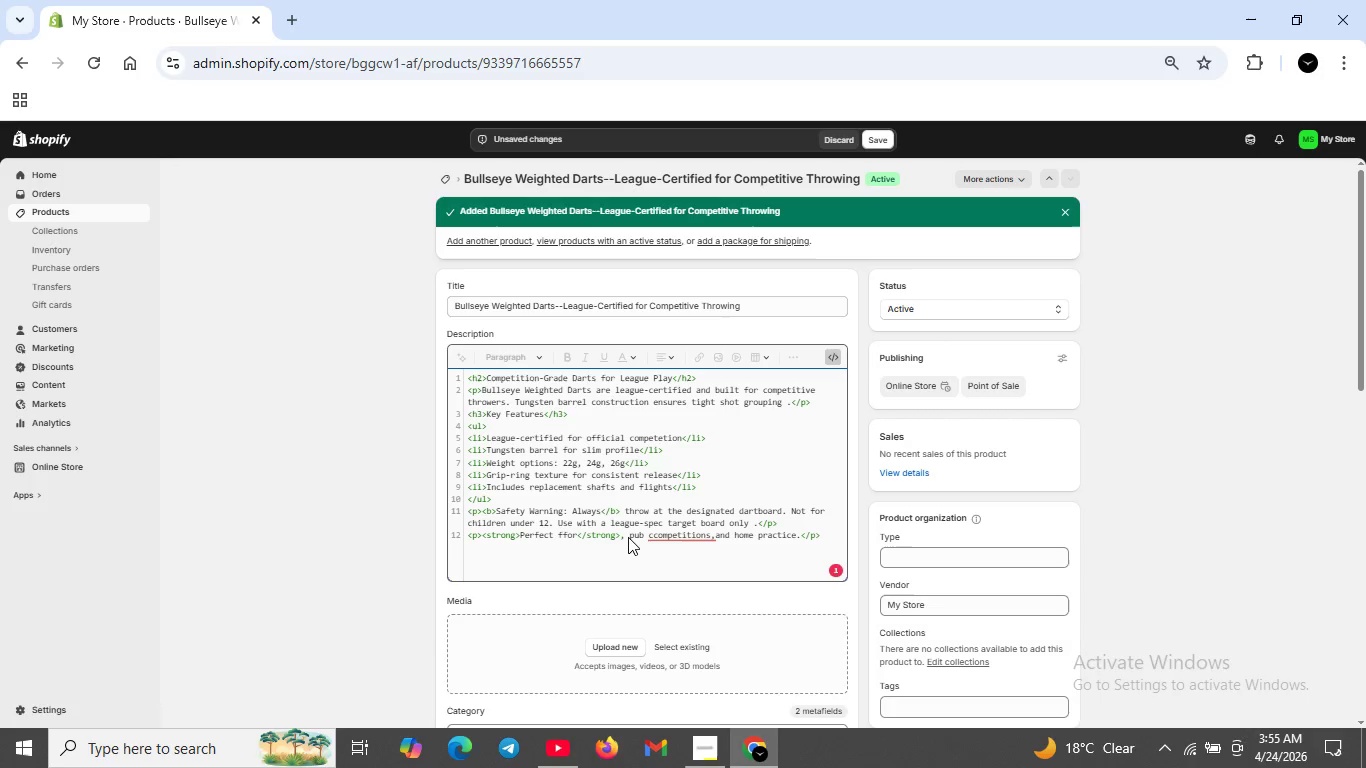 
key(Backspace)
 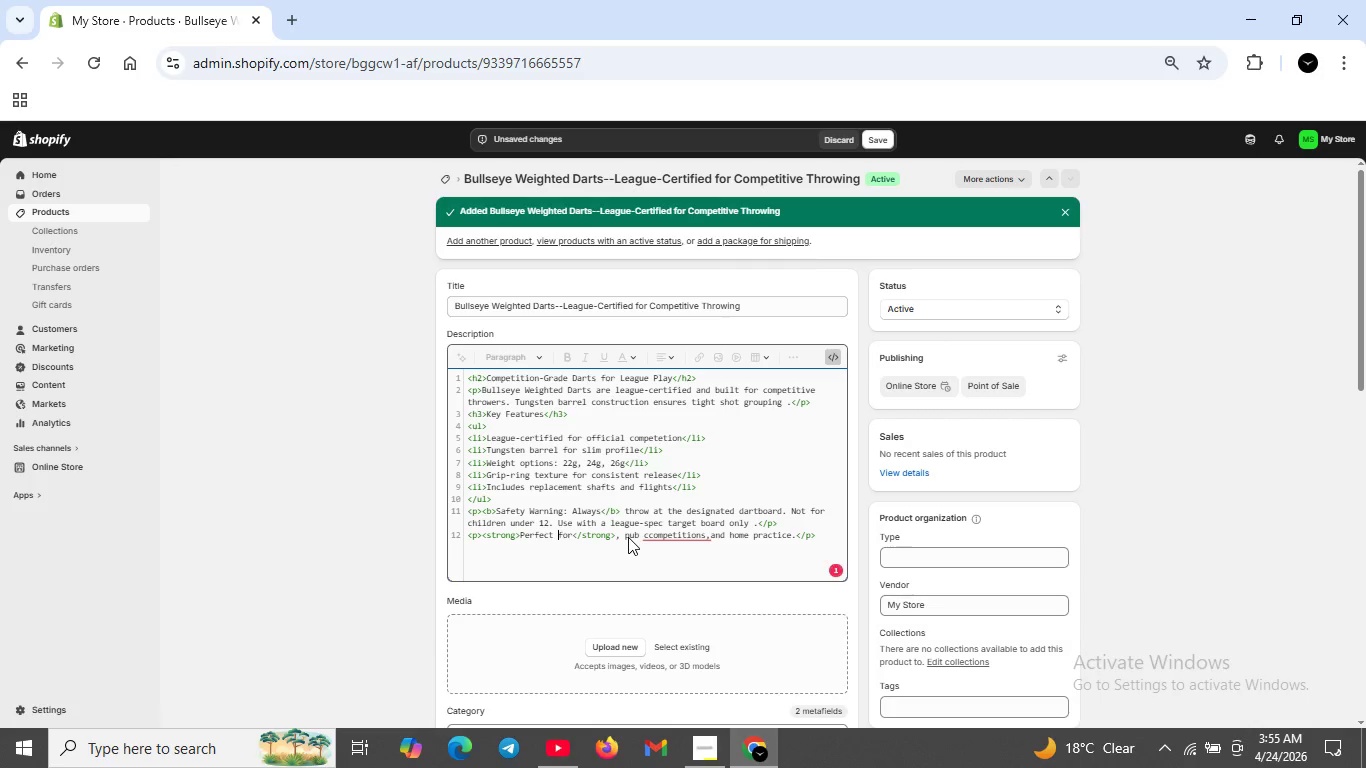 
key(ArrowRight)
 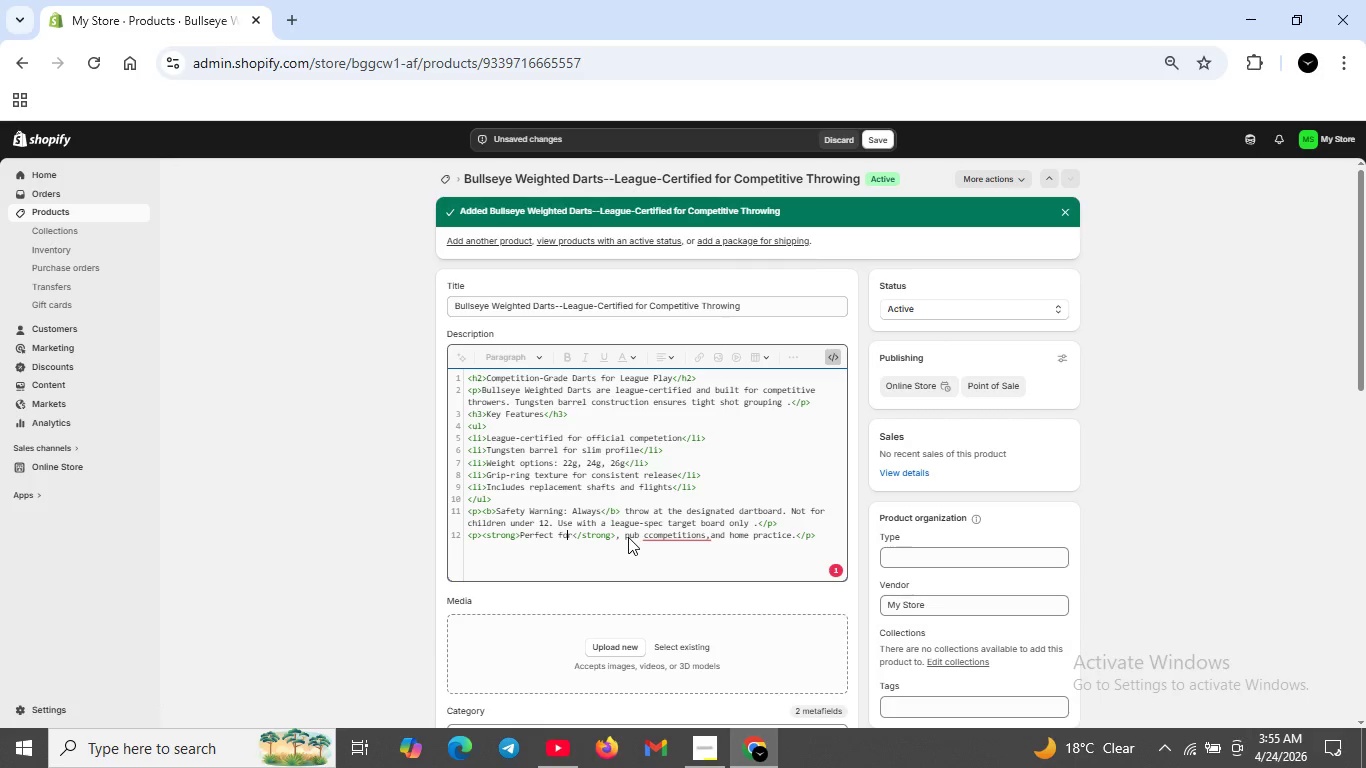 
key(ArrowRight)
 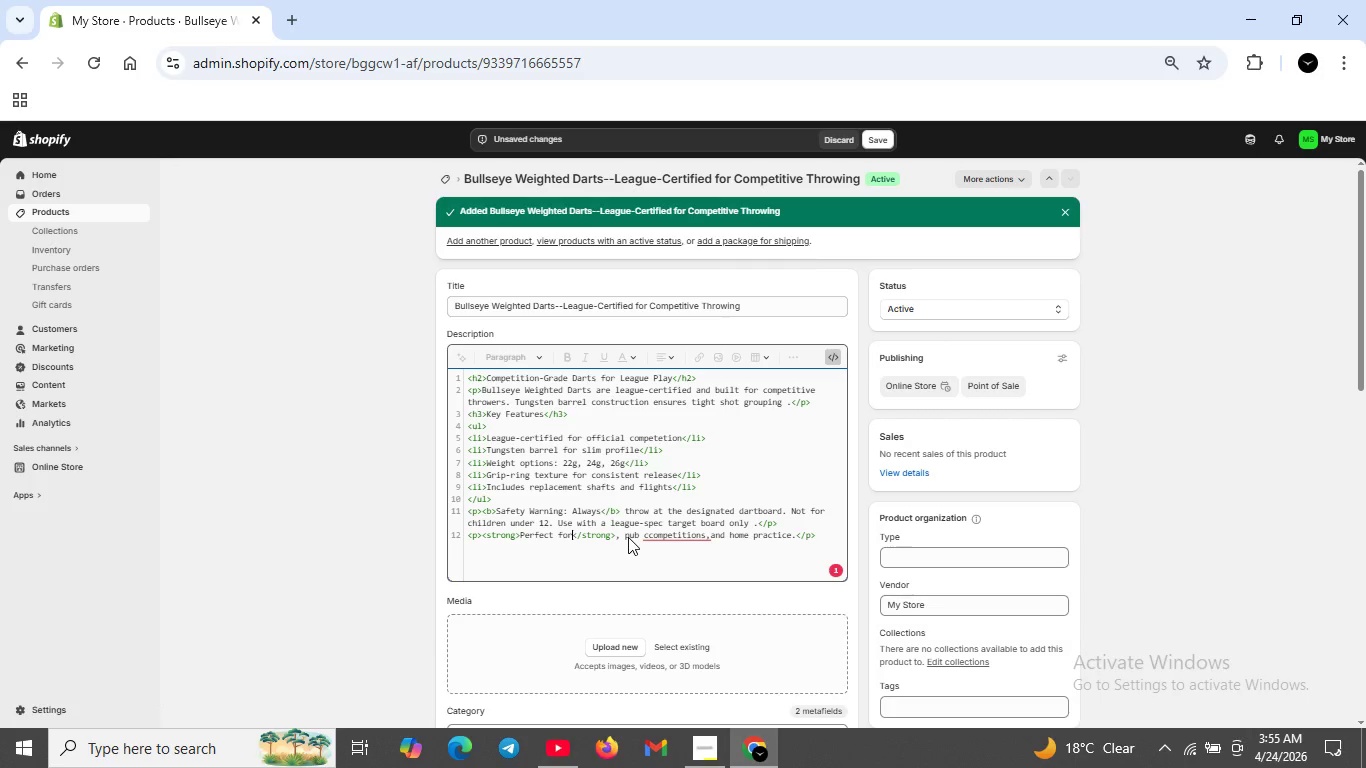 
key(ArrowRight)
 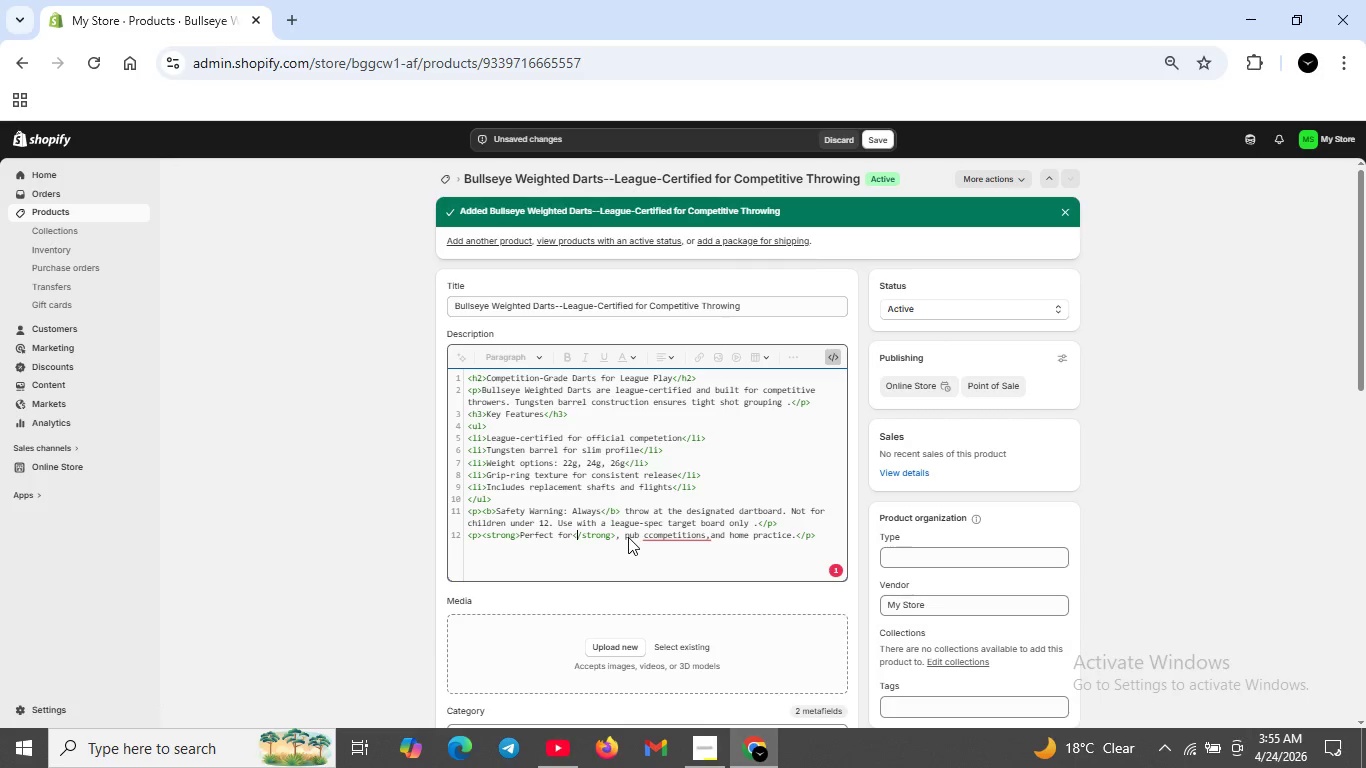 
key(ArrowRight)
 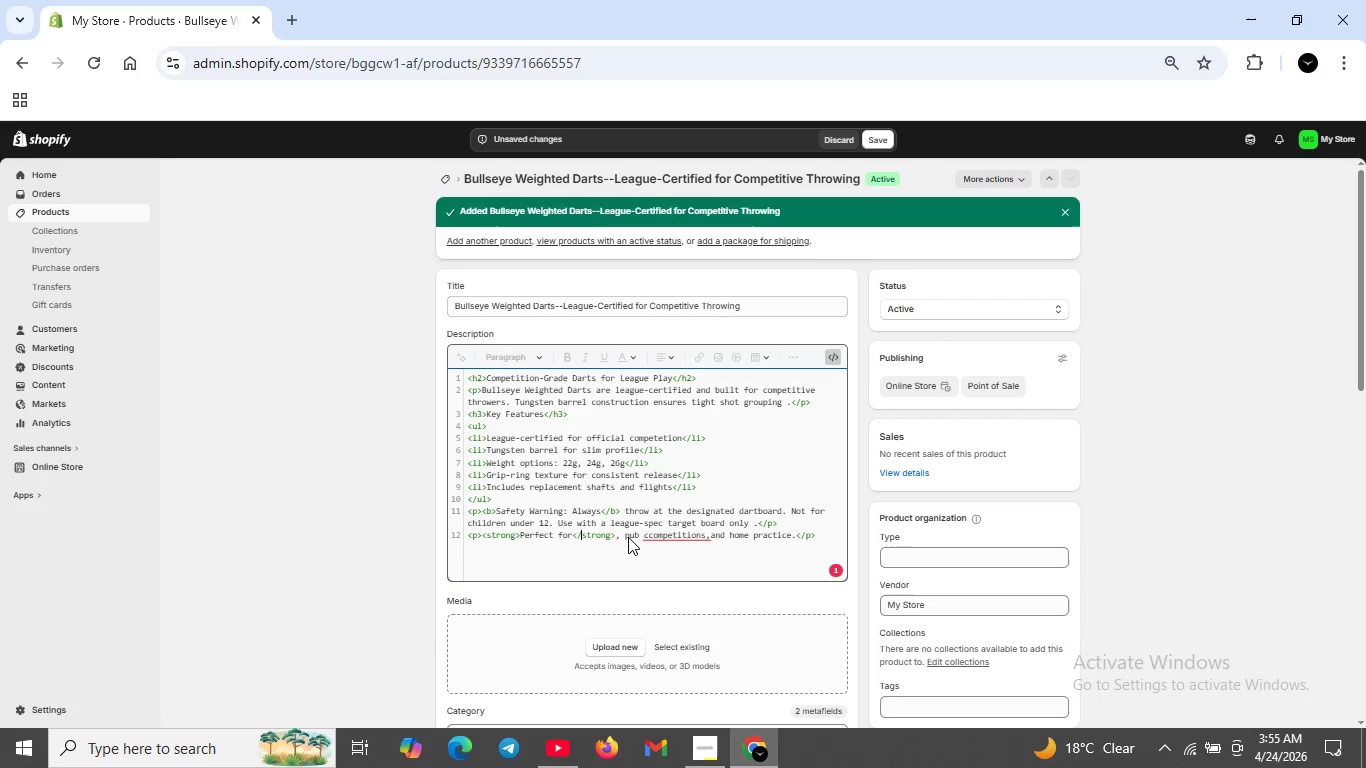 
key(ArrowRight)
 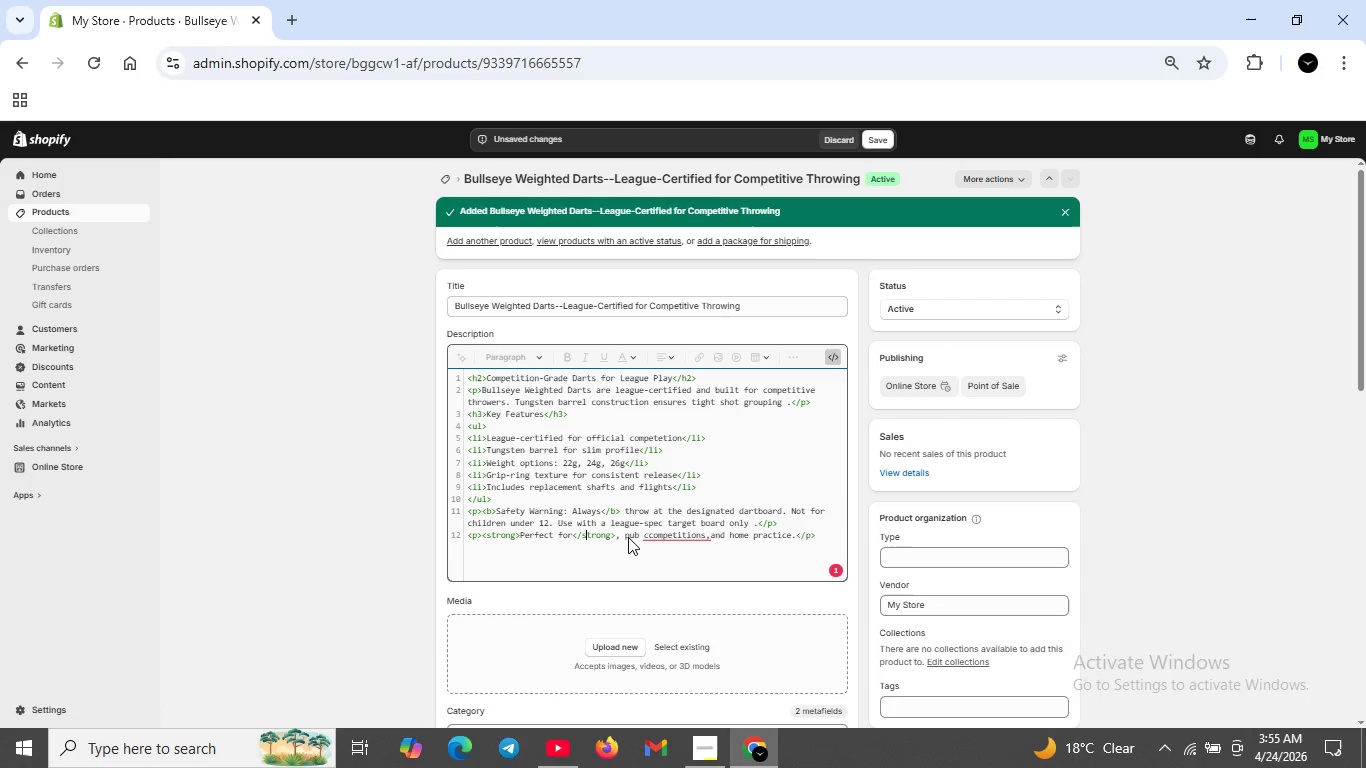 
key(ArrowRight)
 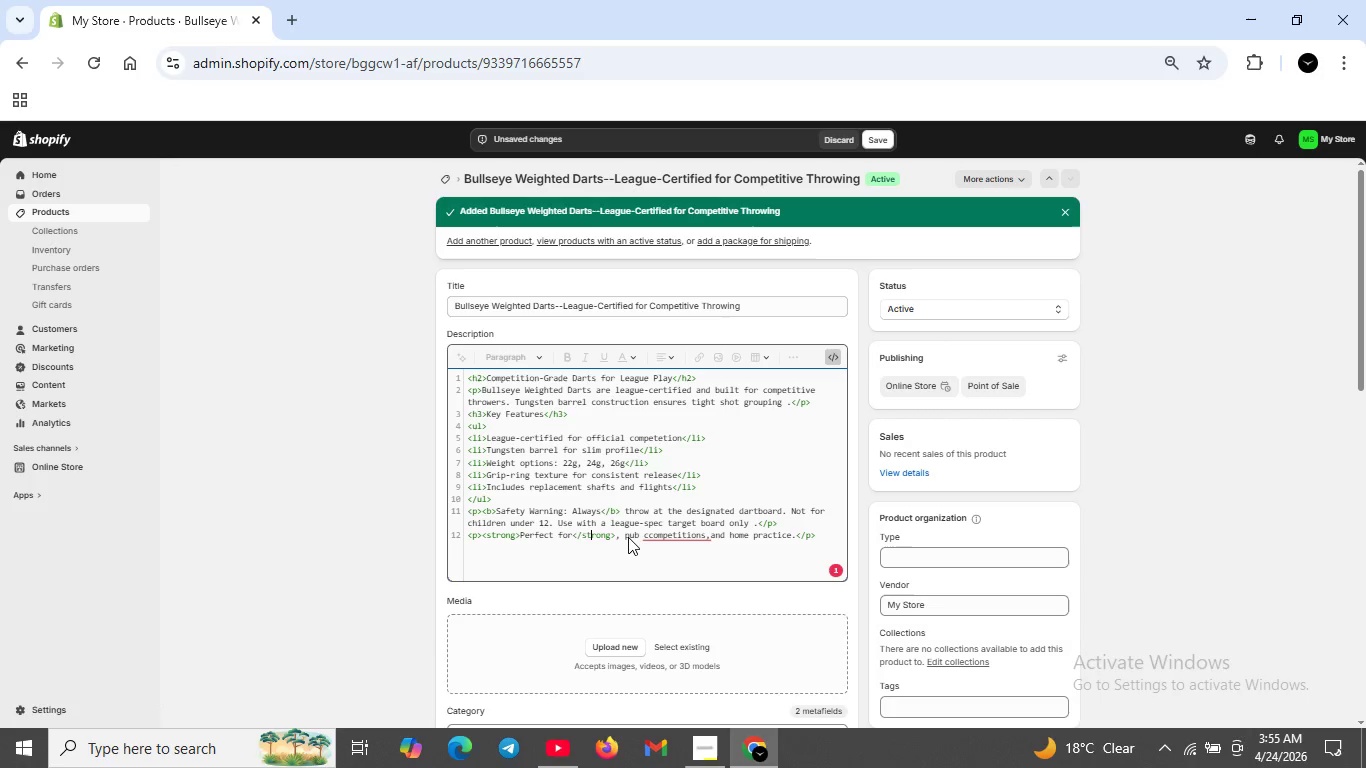 
key(ArrowRight)
 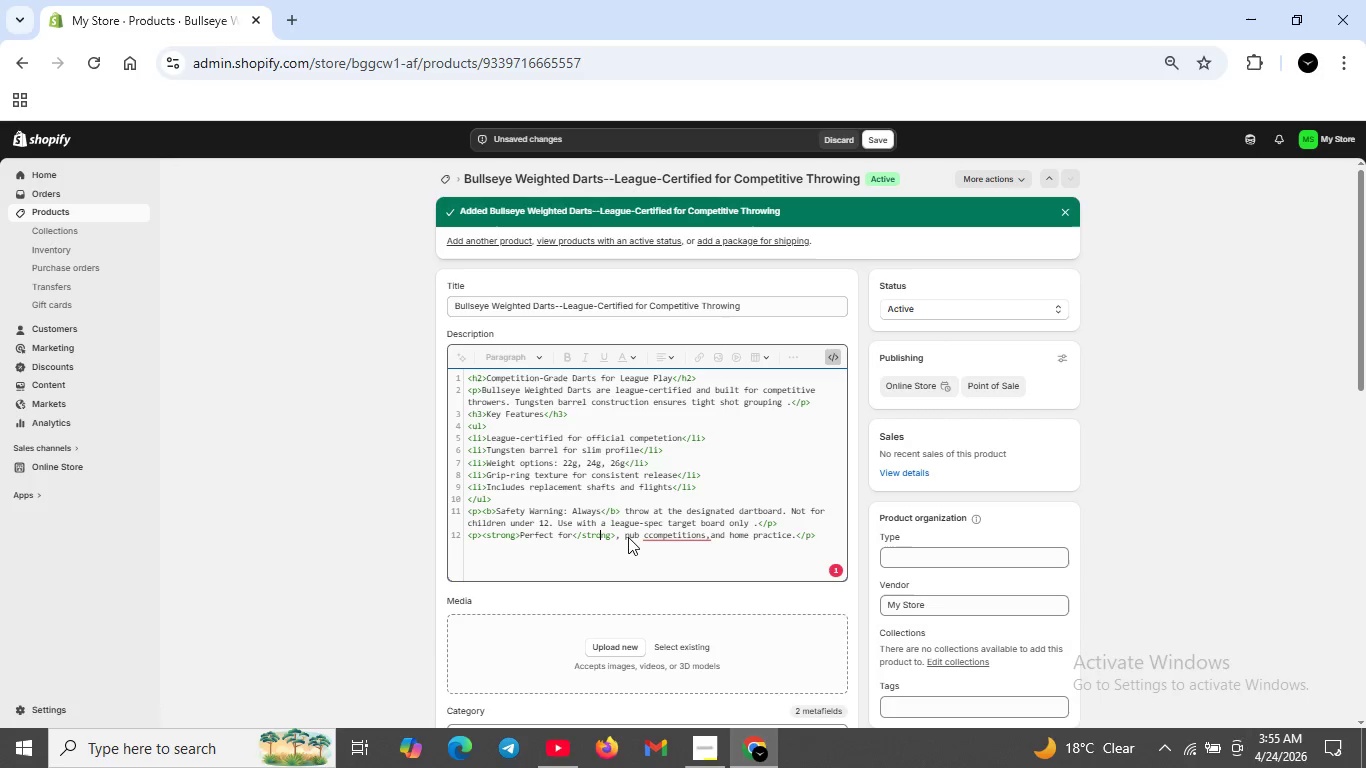 
key(ArrowRight)
 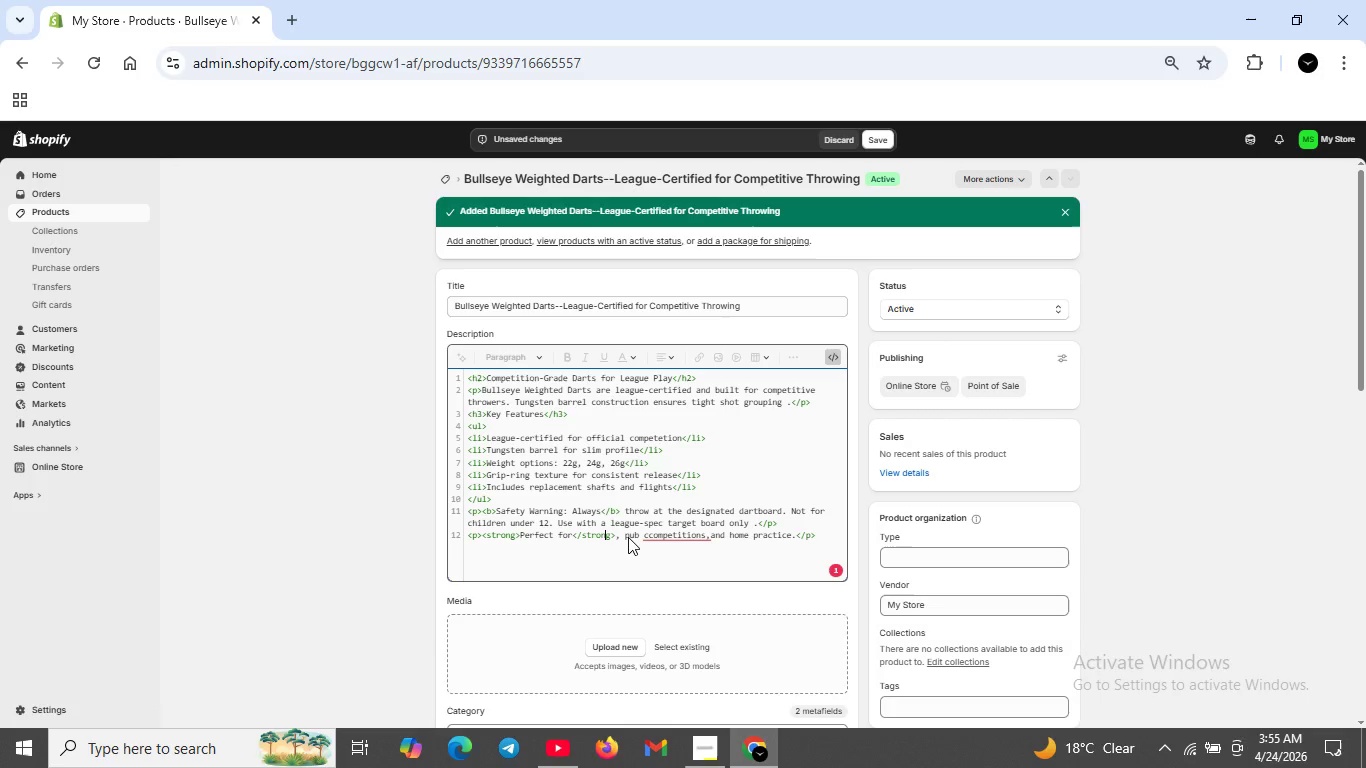 
key(ArrowRight)
 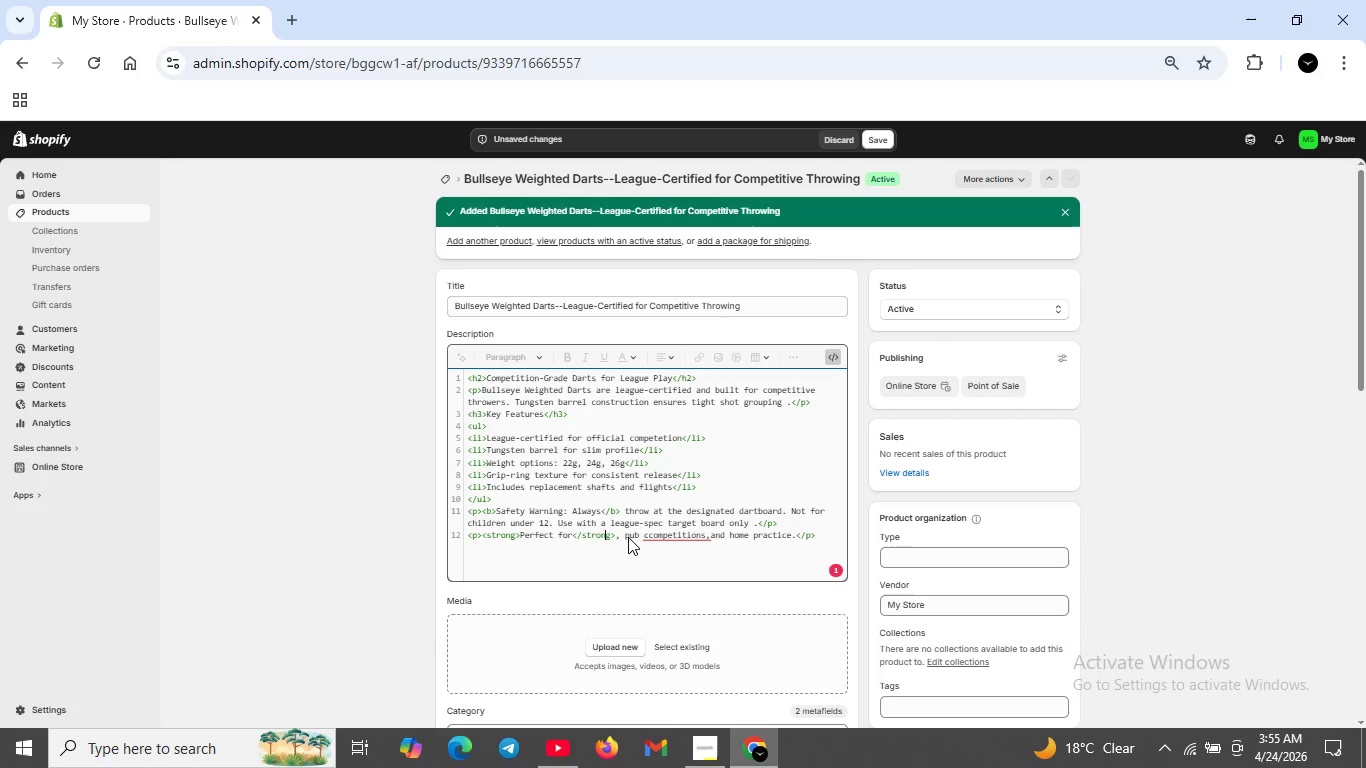 
key(ArrowRight)
 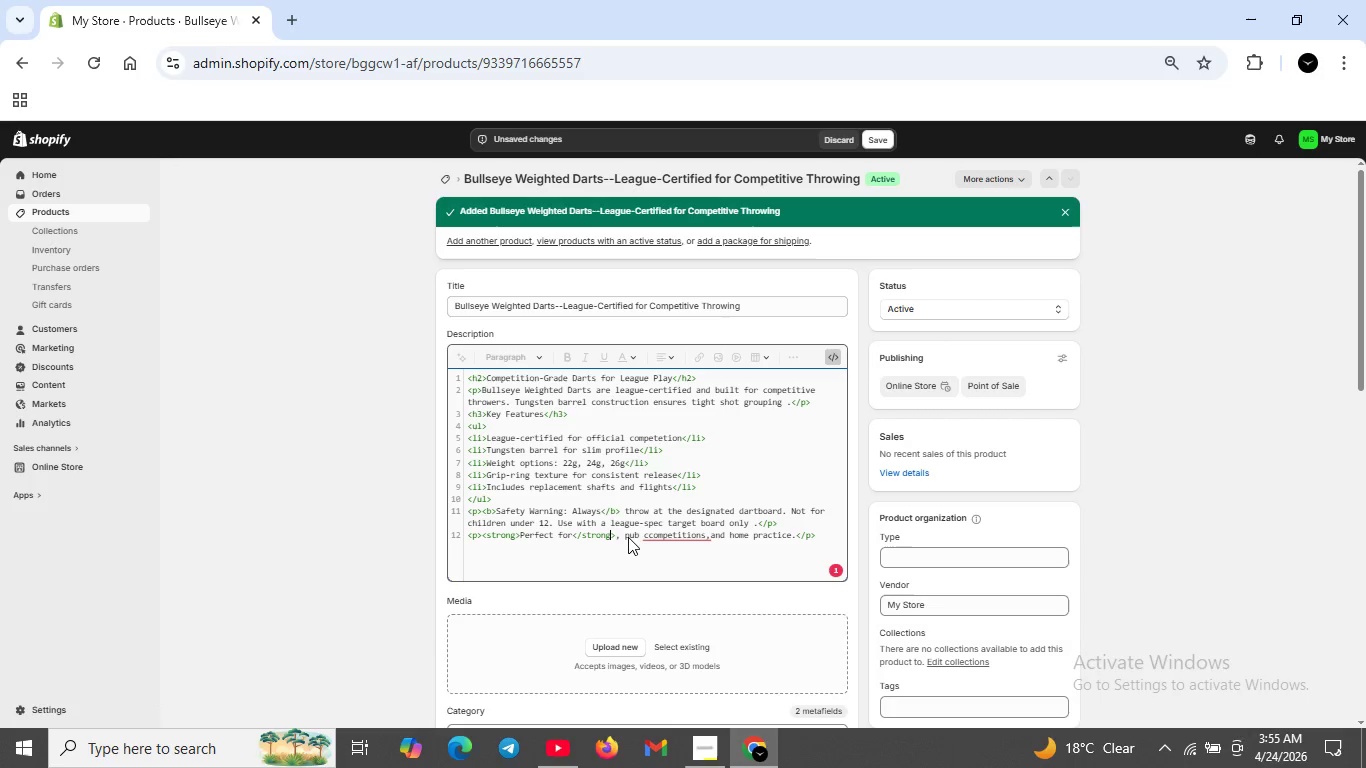 
key(ArrowRight)
 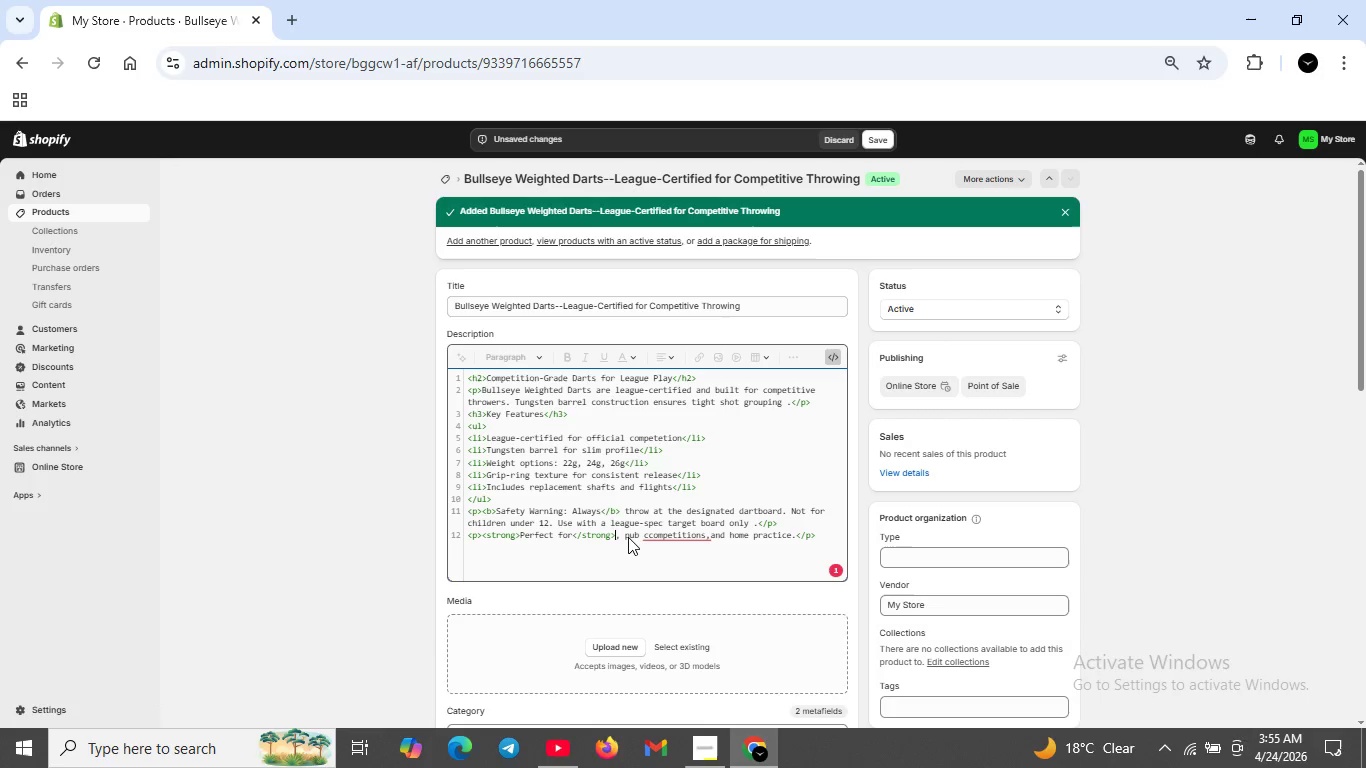 
key(ArrowRight)
 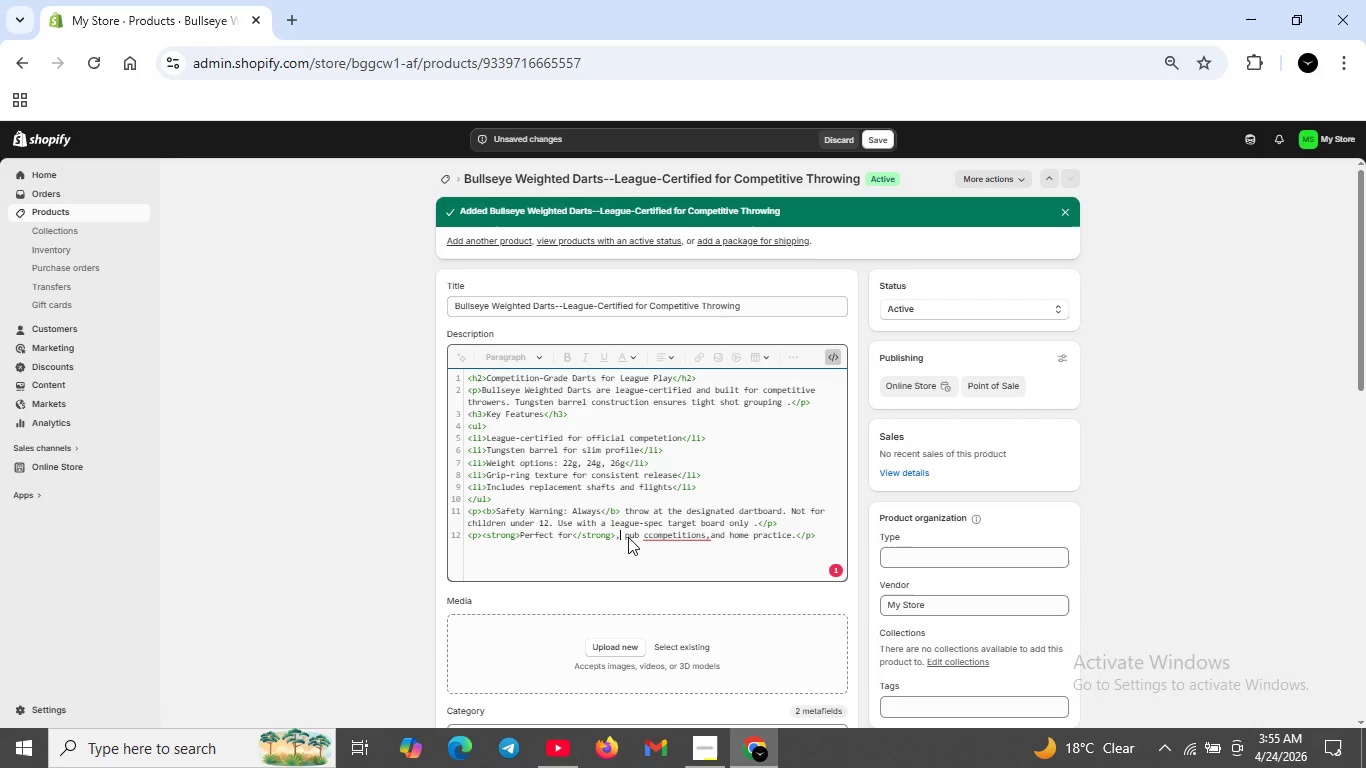 
key(ArrowRight)
 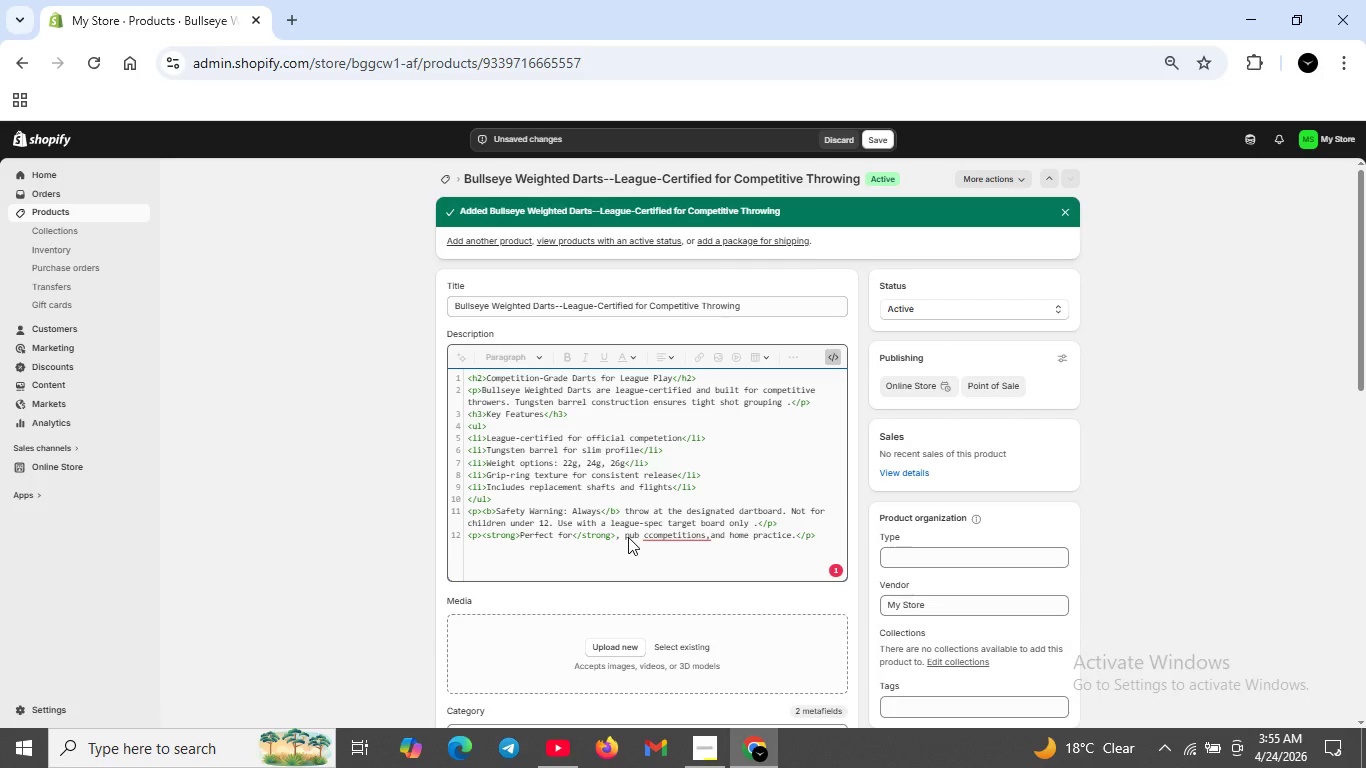 
type( Dart k)
key(Backspace)
type(leagues )
 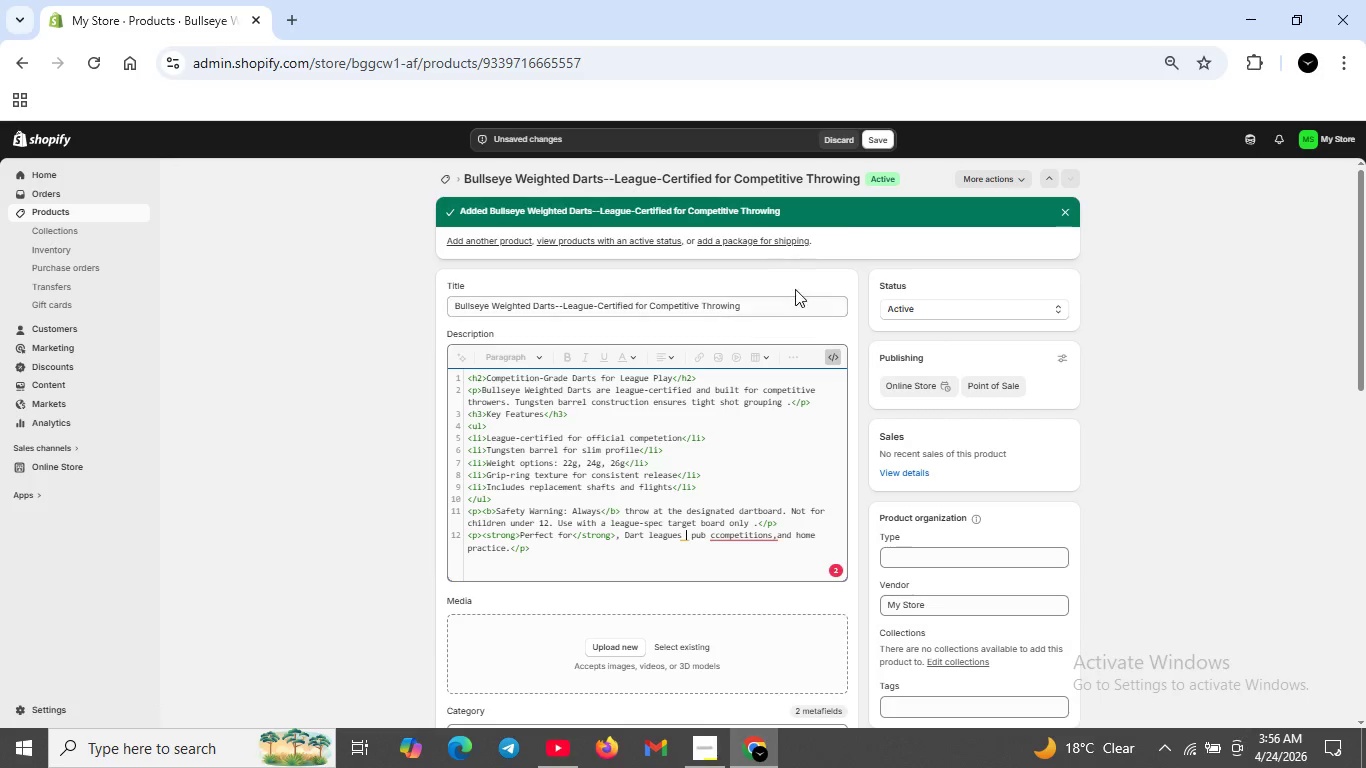 
left_click([870, 133])
 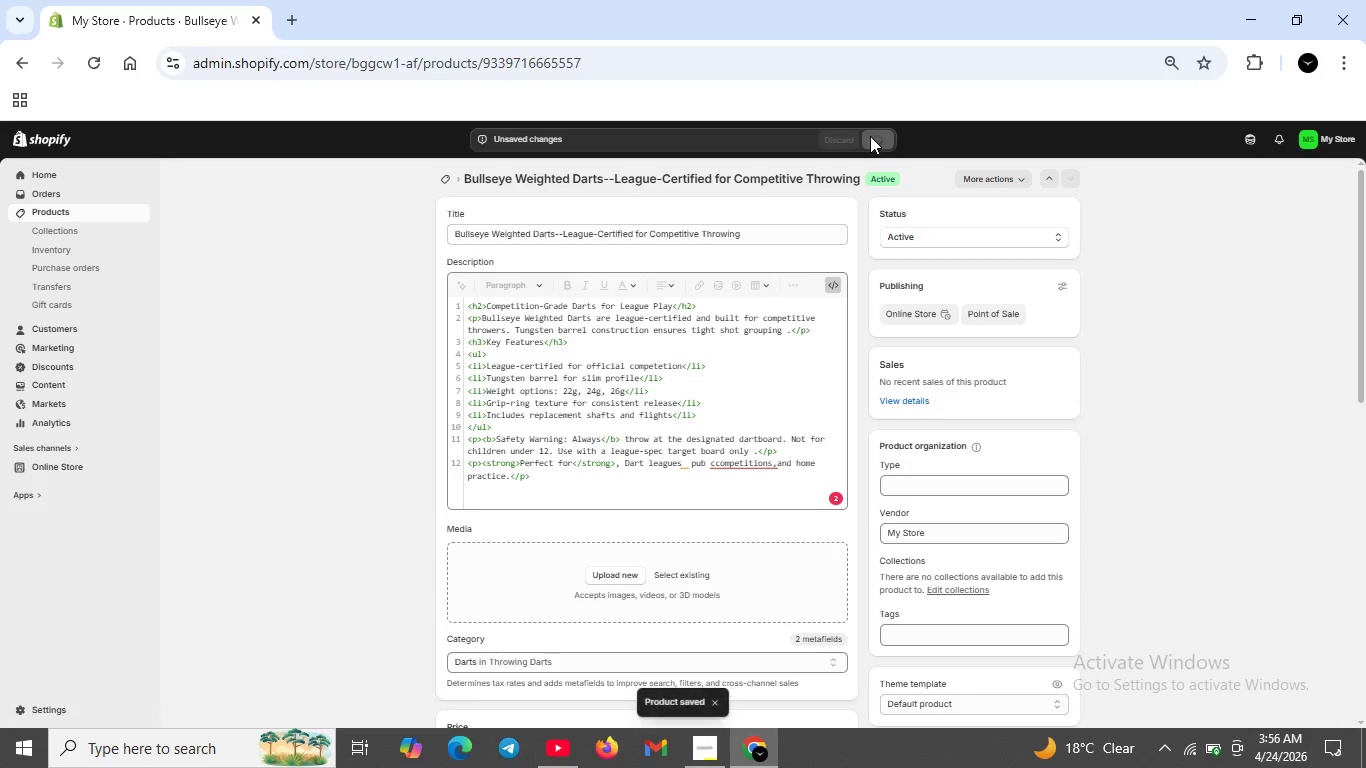 
wait(16.76)
 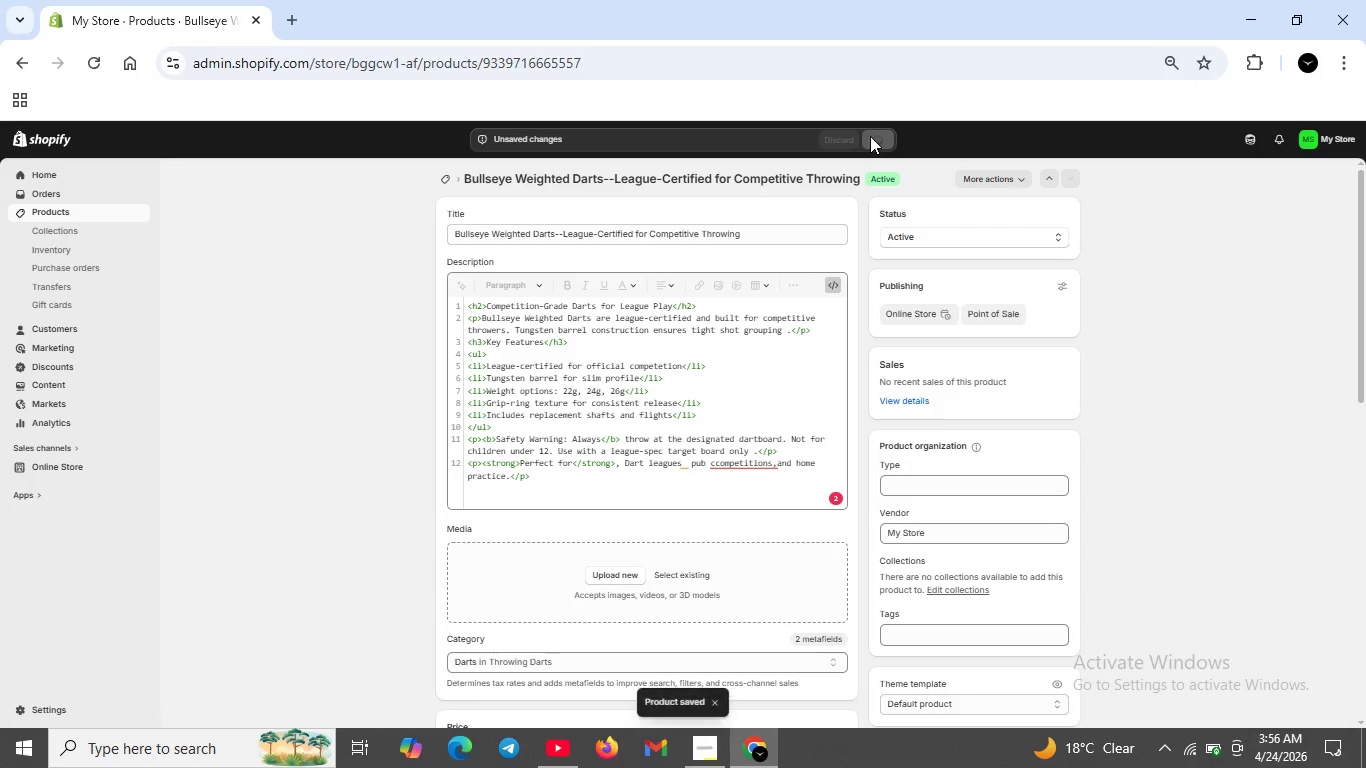 
left_click([716, 464])
 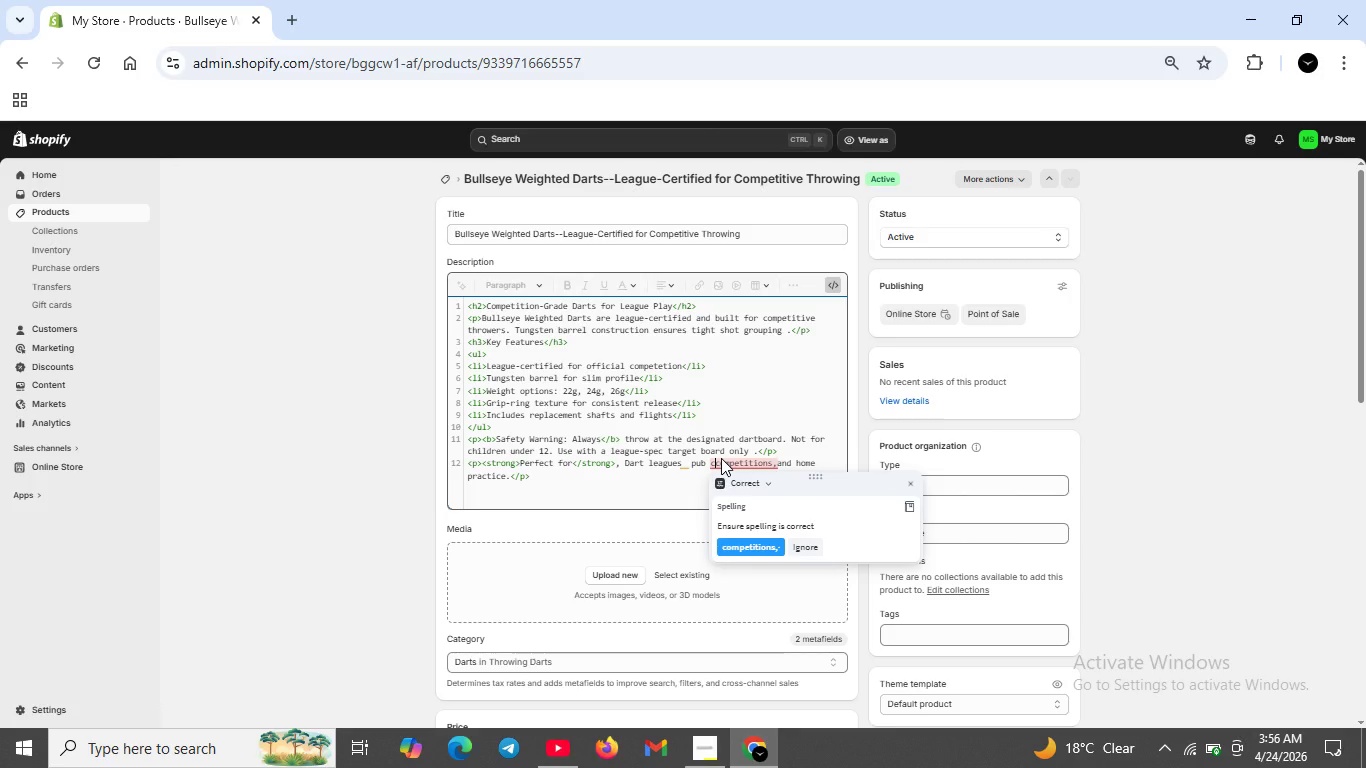 
key(Backspace)
 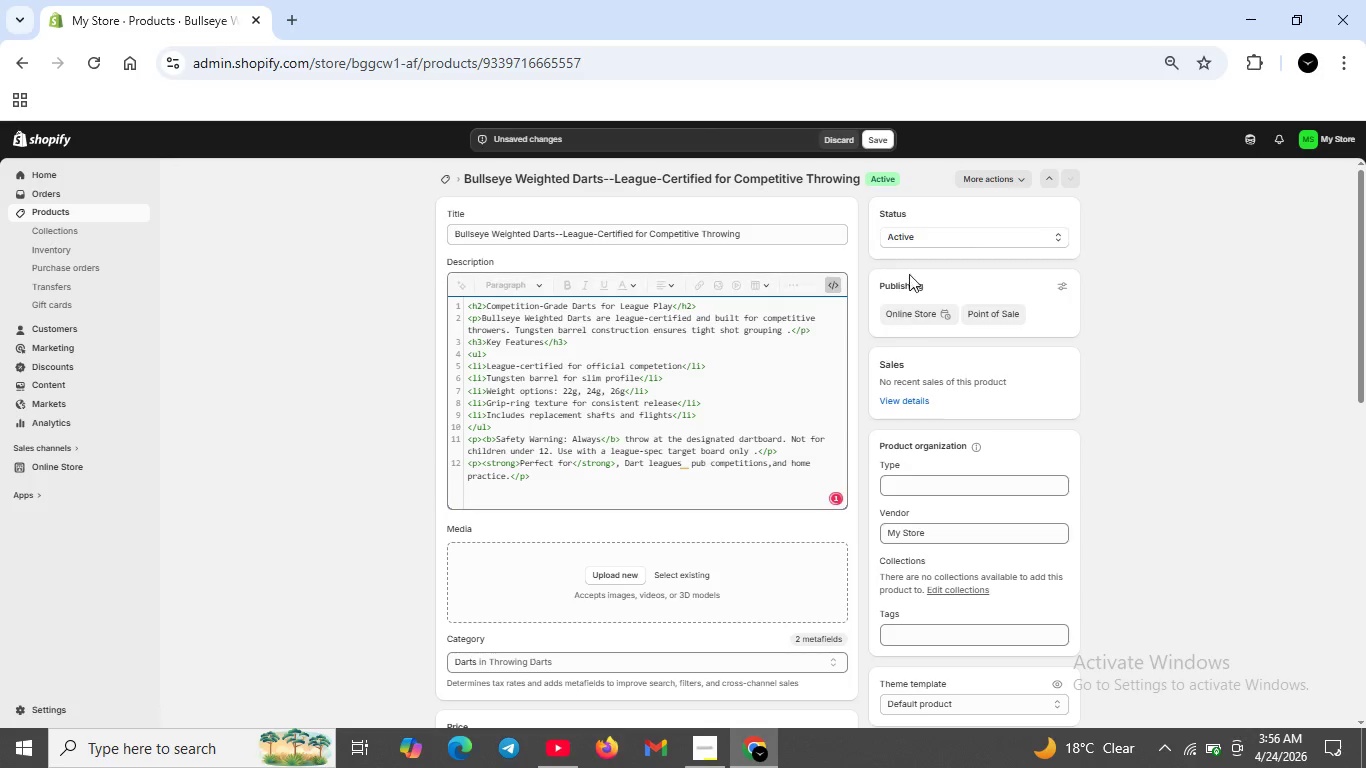 
left_click([871, 133])
 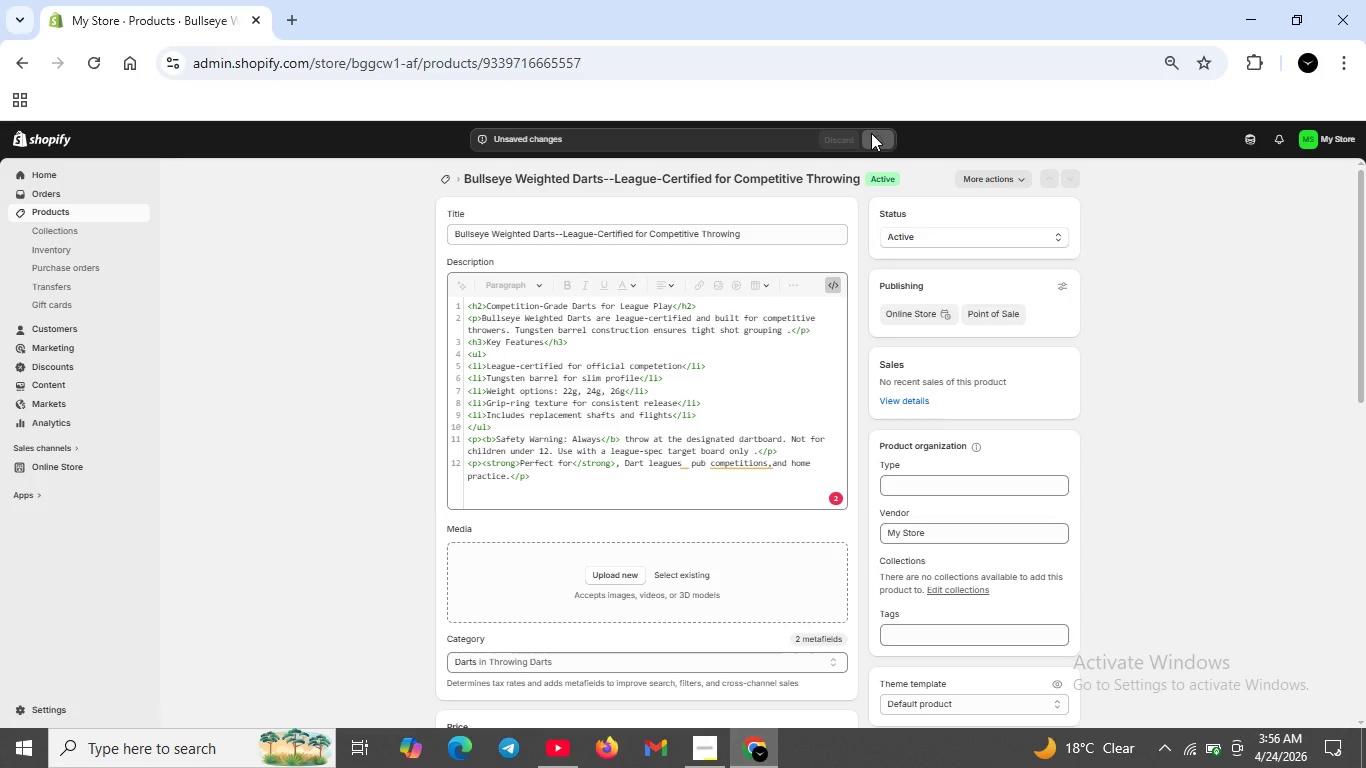 
wait(7.55)
 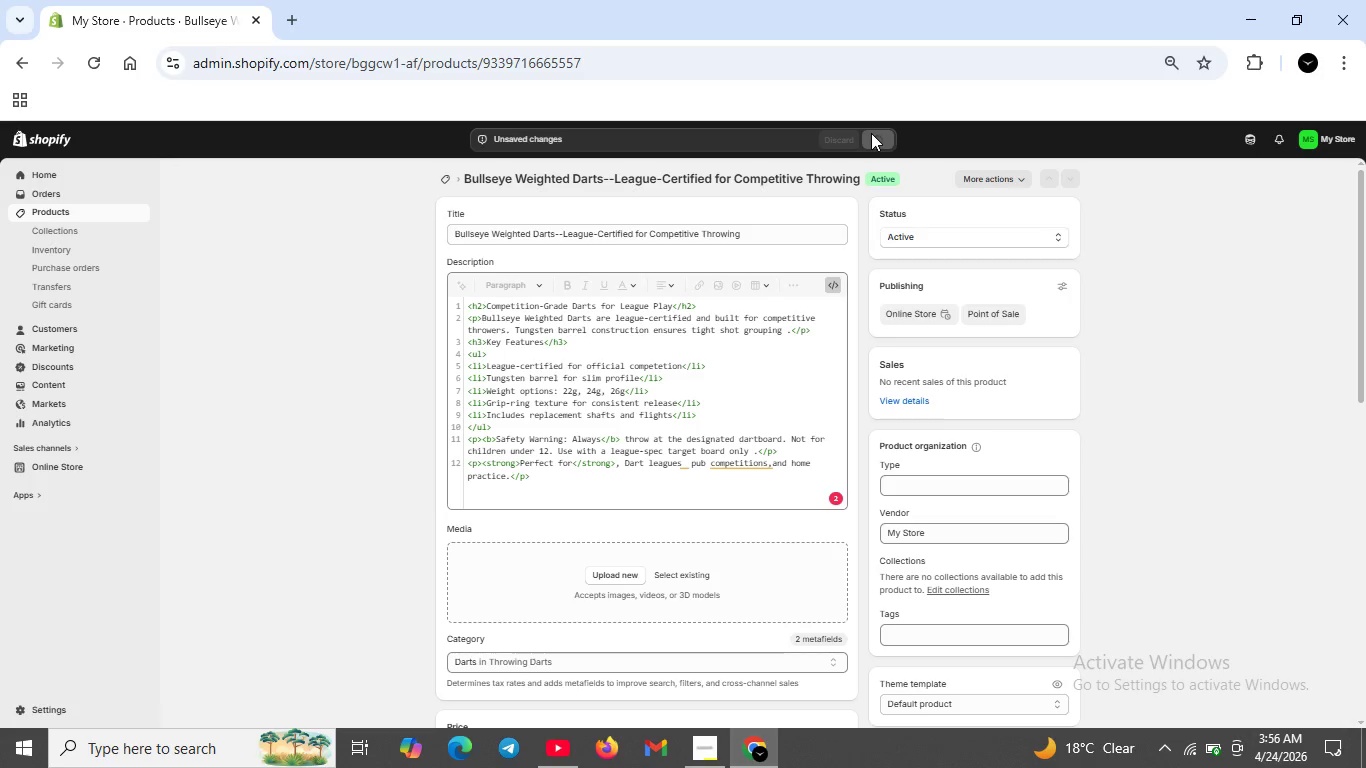 
scroll: coordinate [584, 402], scroll_direction: down, amount: 2.0
 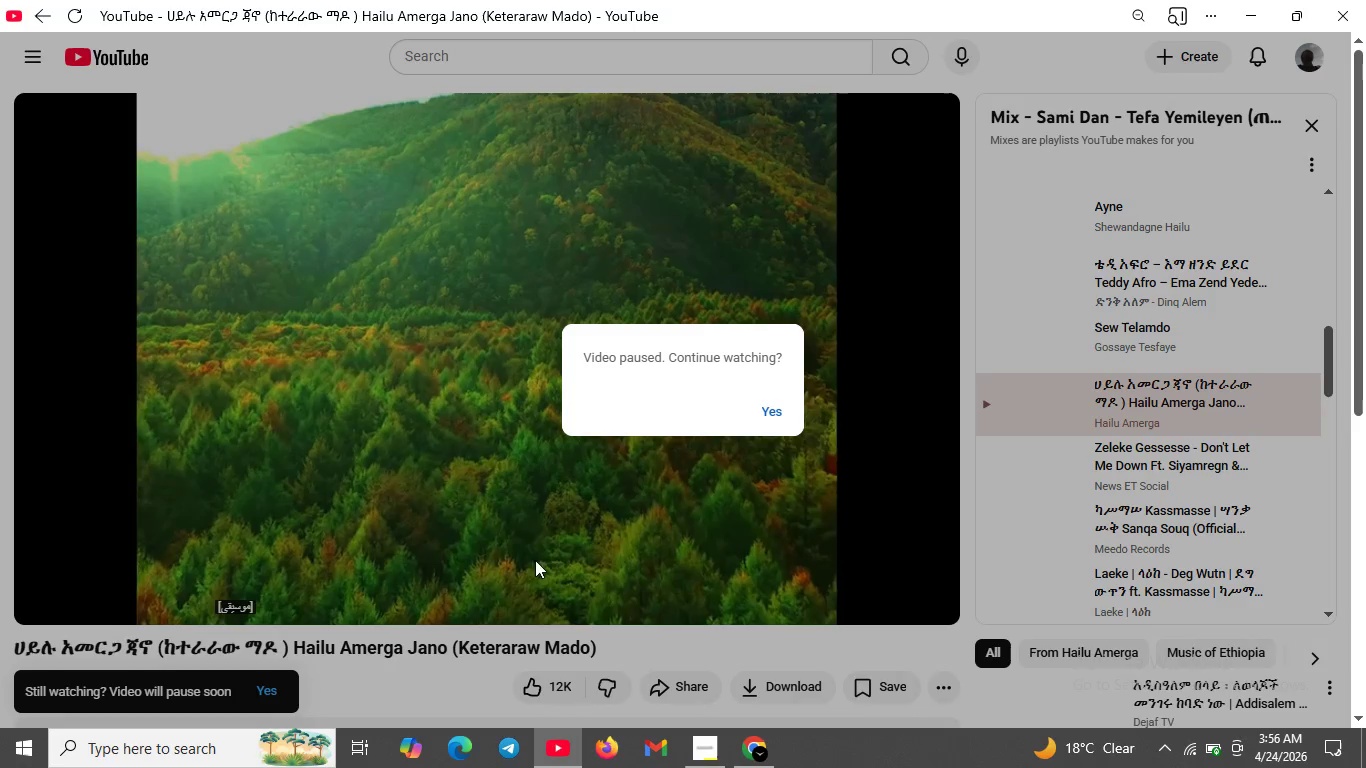 
left_click([770, 410])
 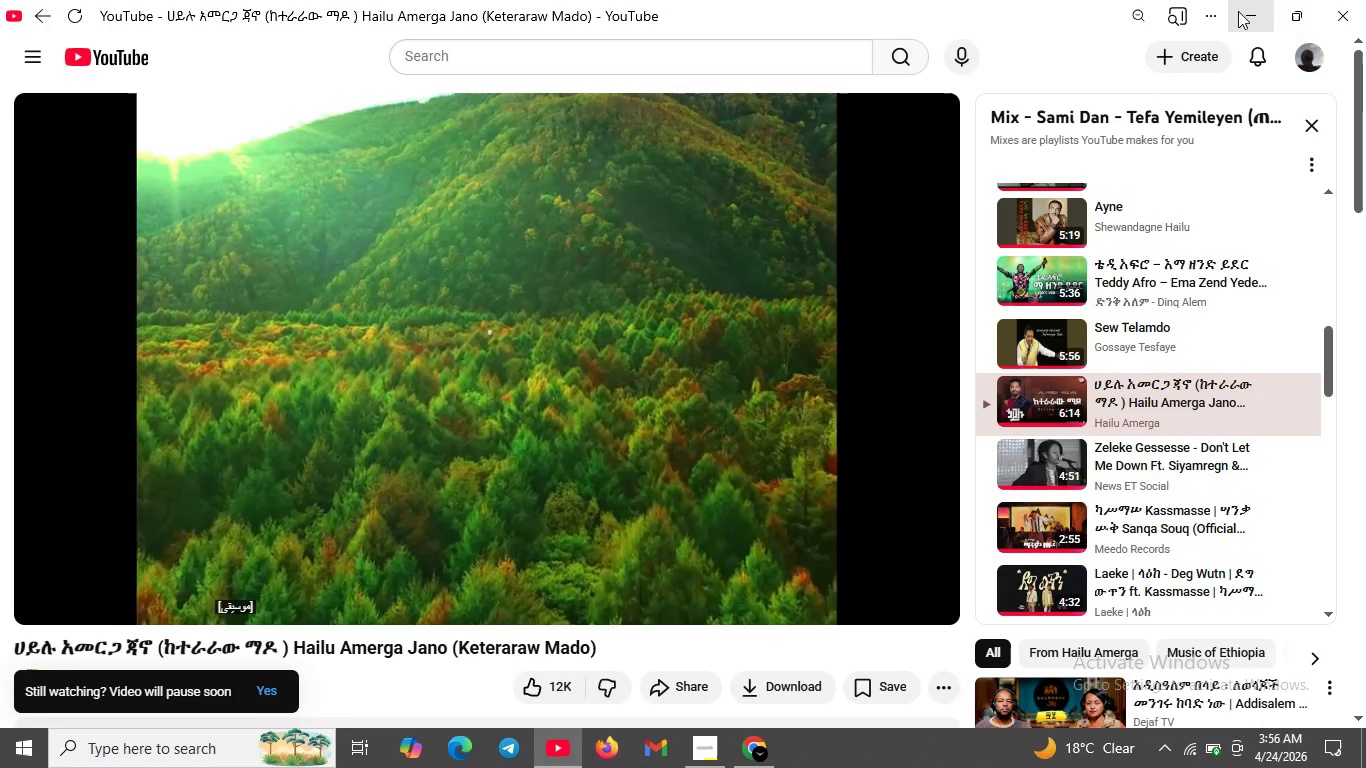 
left_click([1238, 11])
 